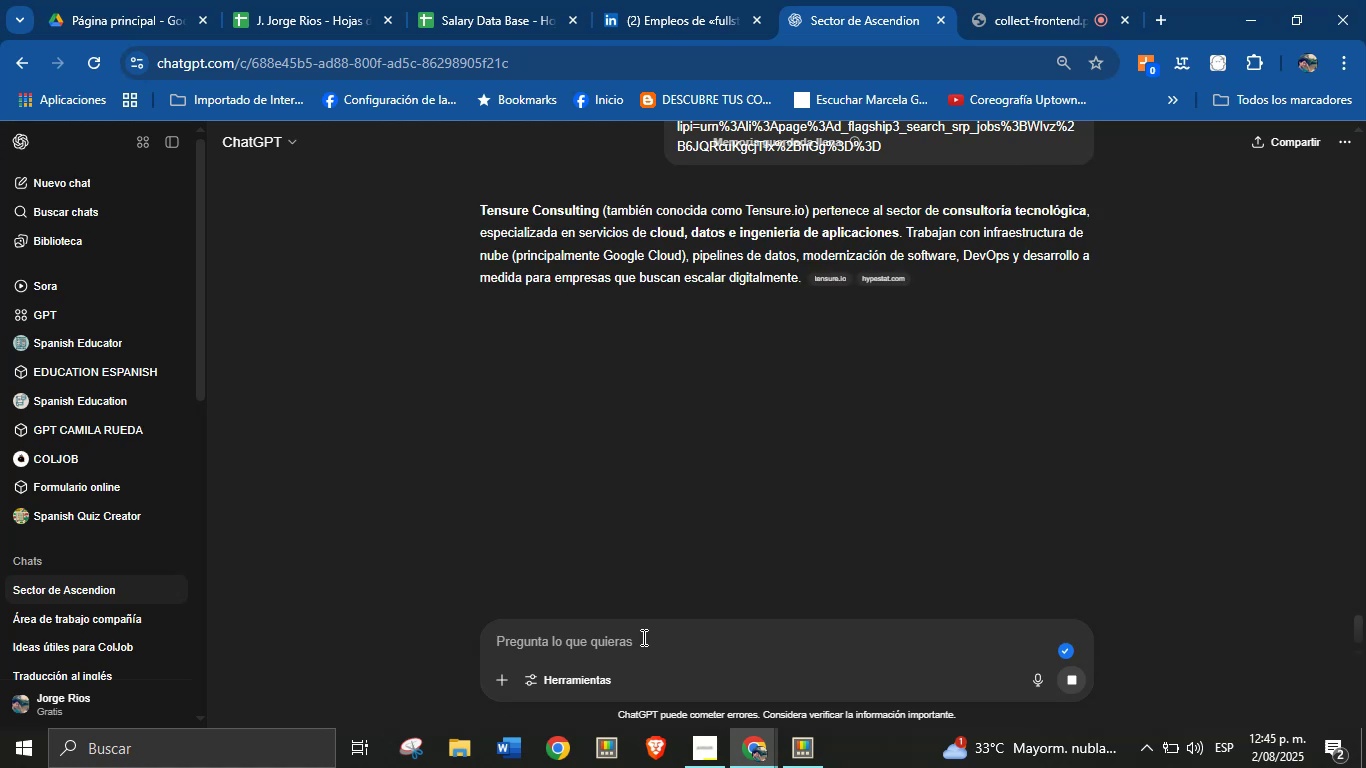 
wait(10.9)
 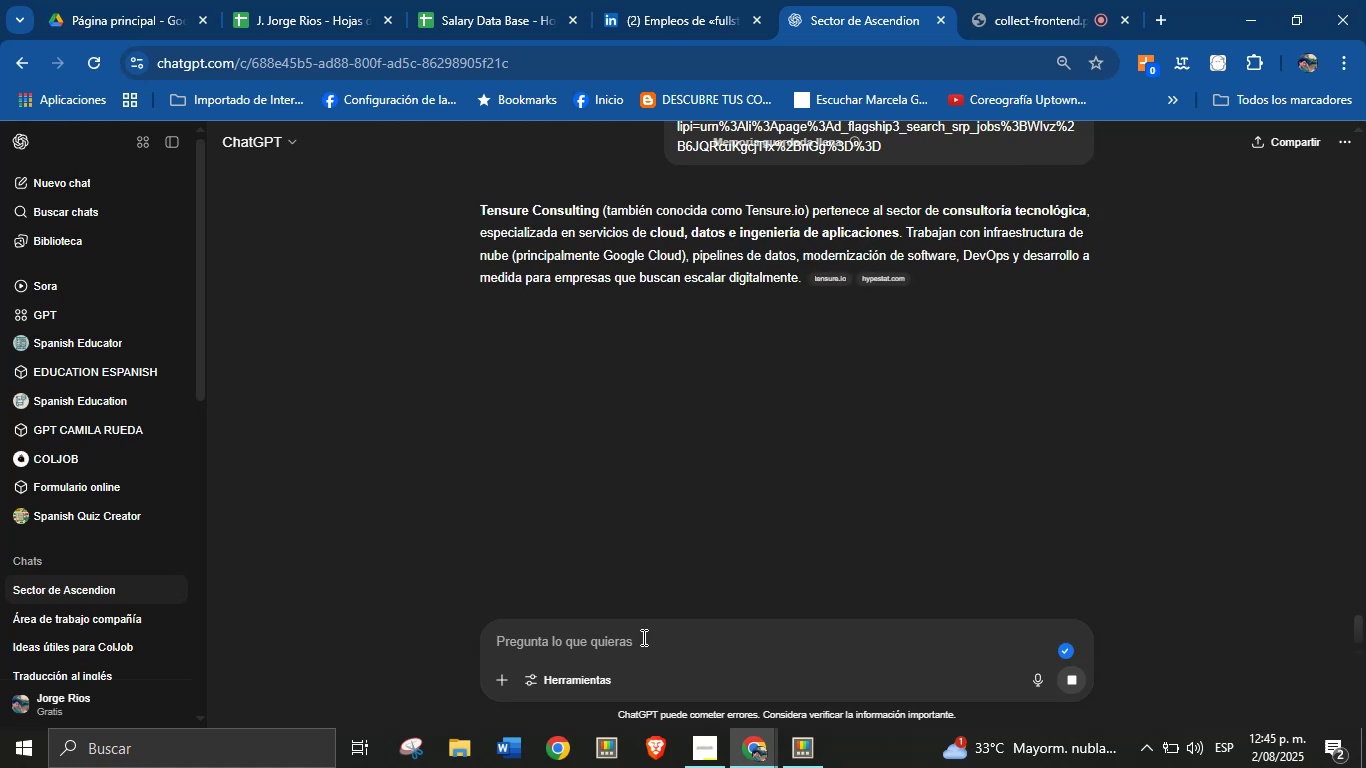 
left_click_drag(start_coordinate=[940, 206], to_coordinate=[898, 224])
 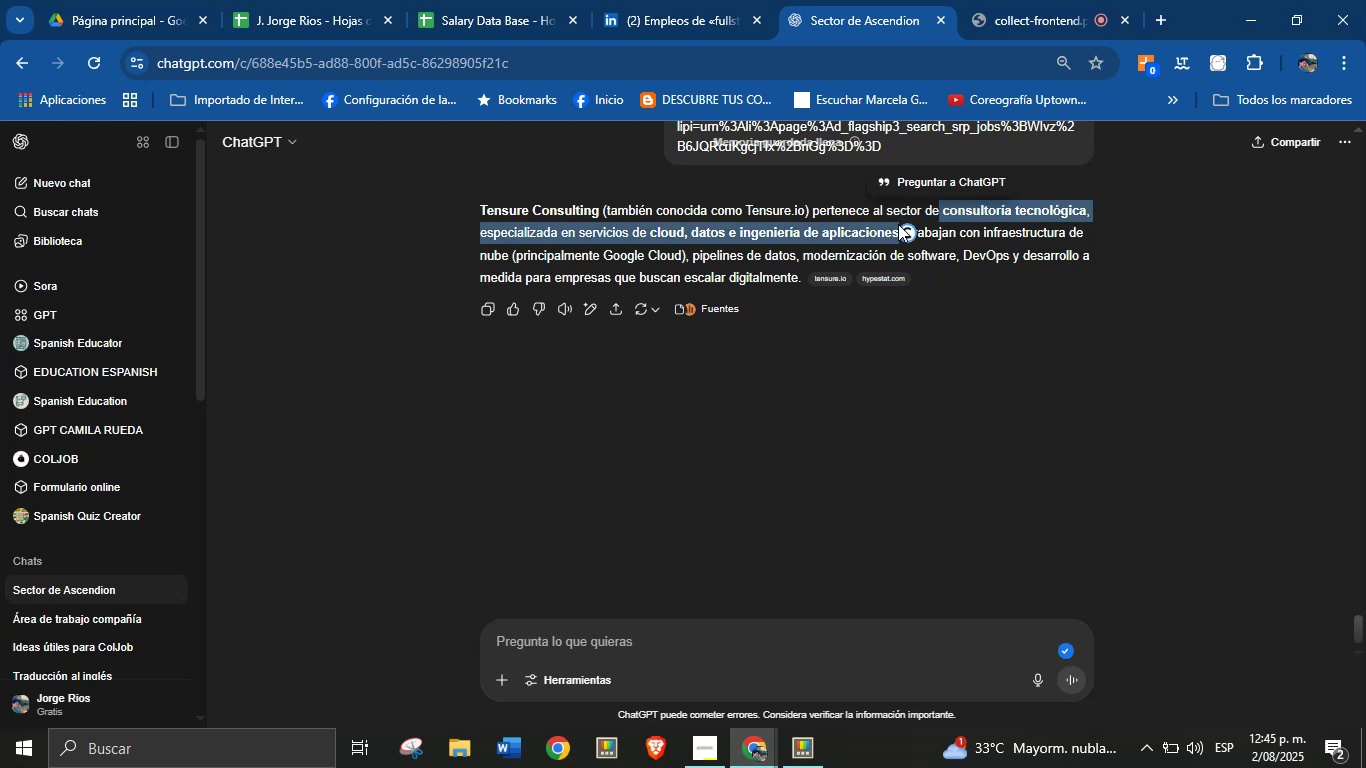 
key(Alt+Control+ControlLeft)
 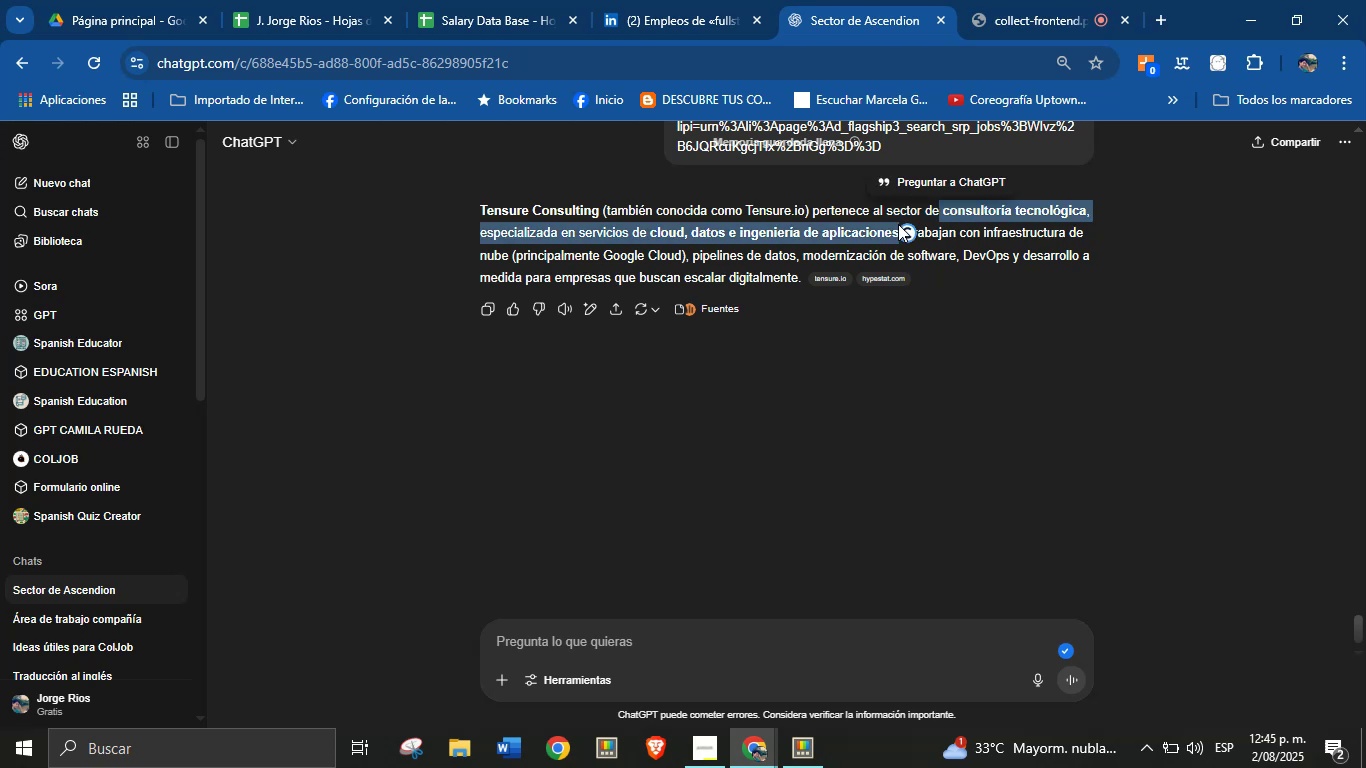 
key(Alt+AltLeft)
 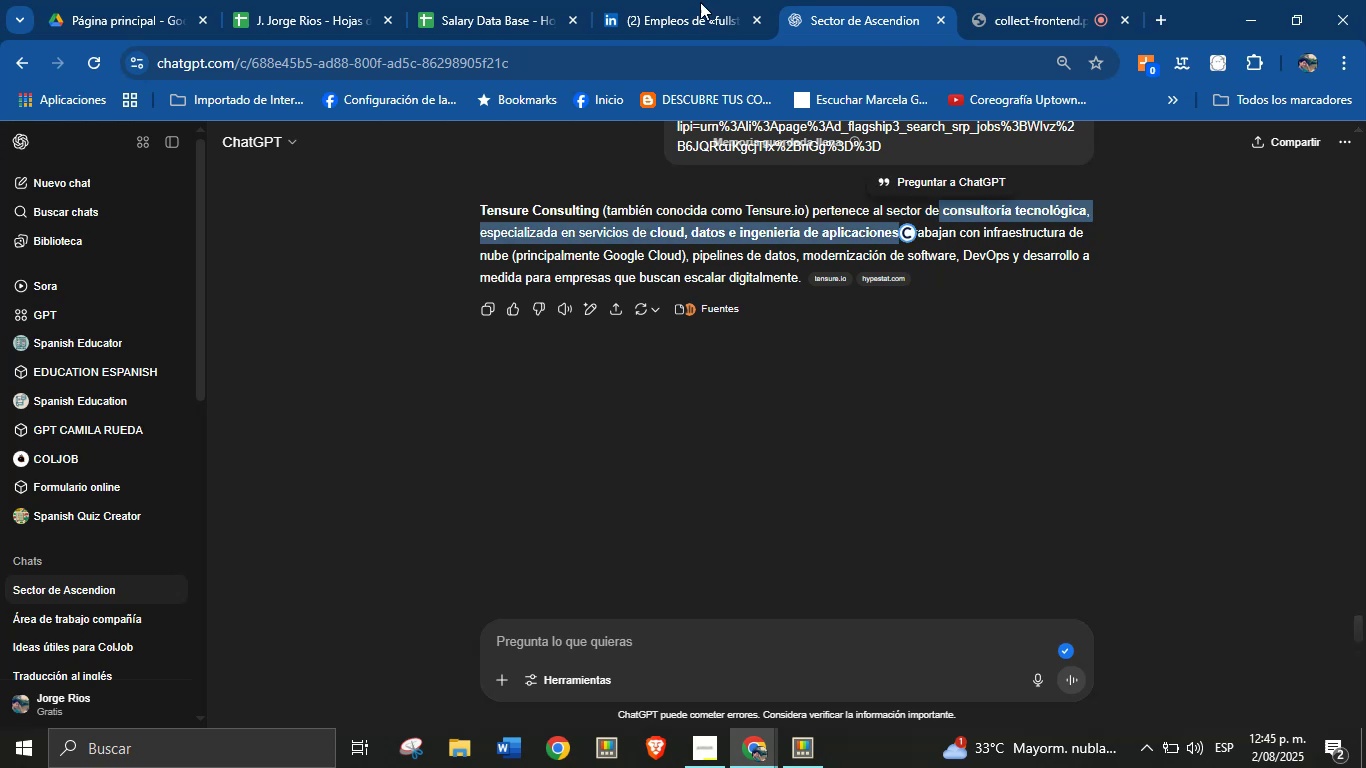 
key(Alt+Control+C)
 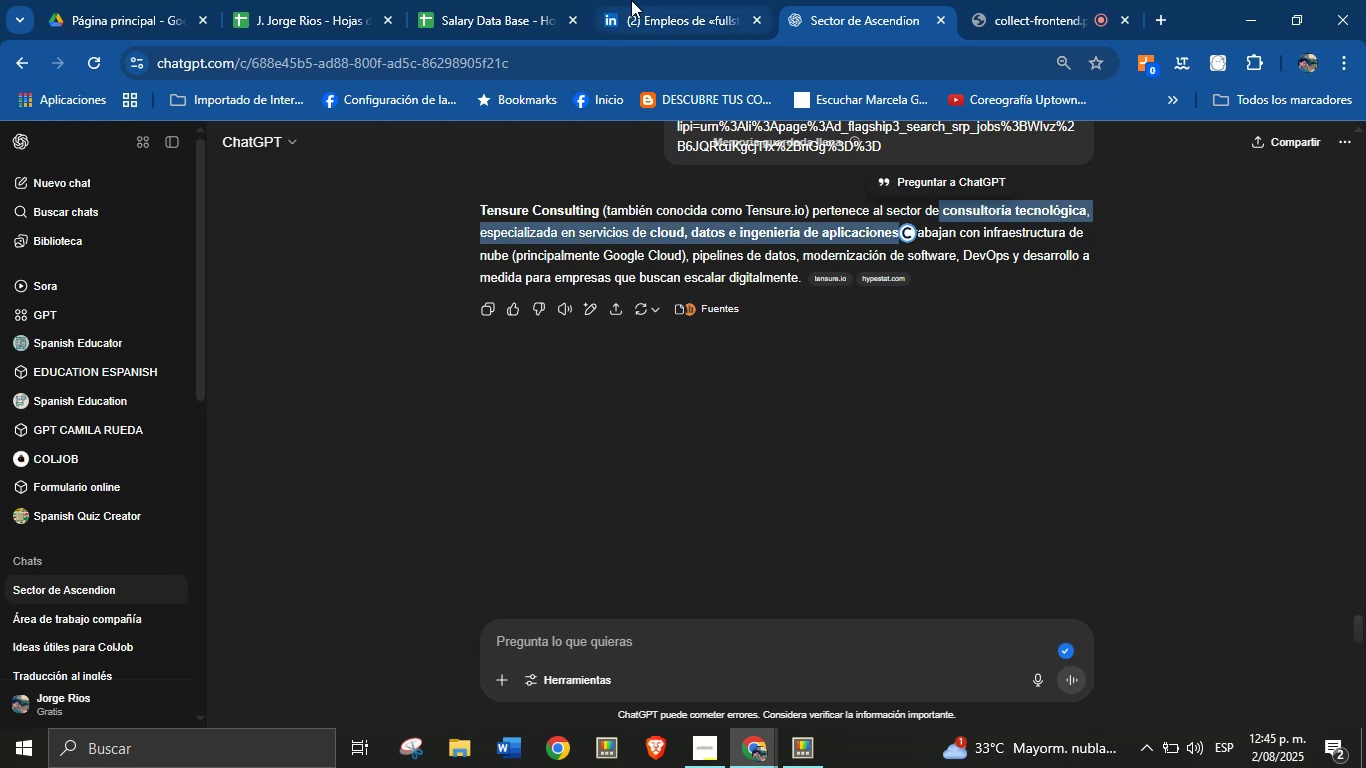 
left_click([546, 0])
 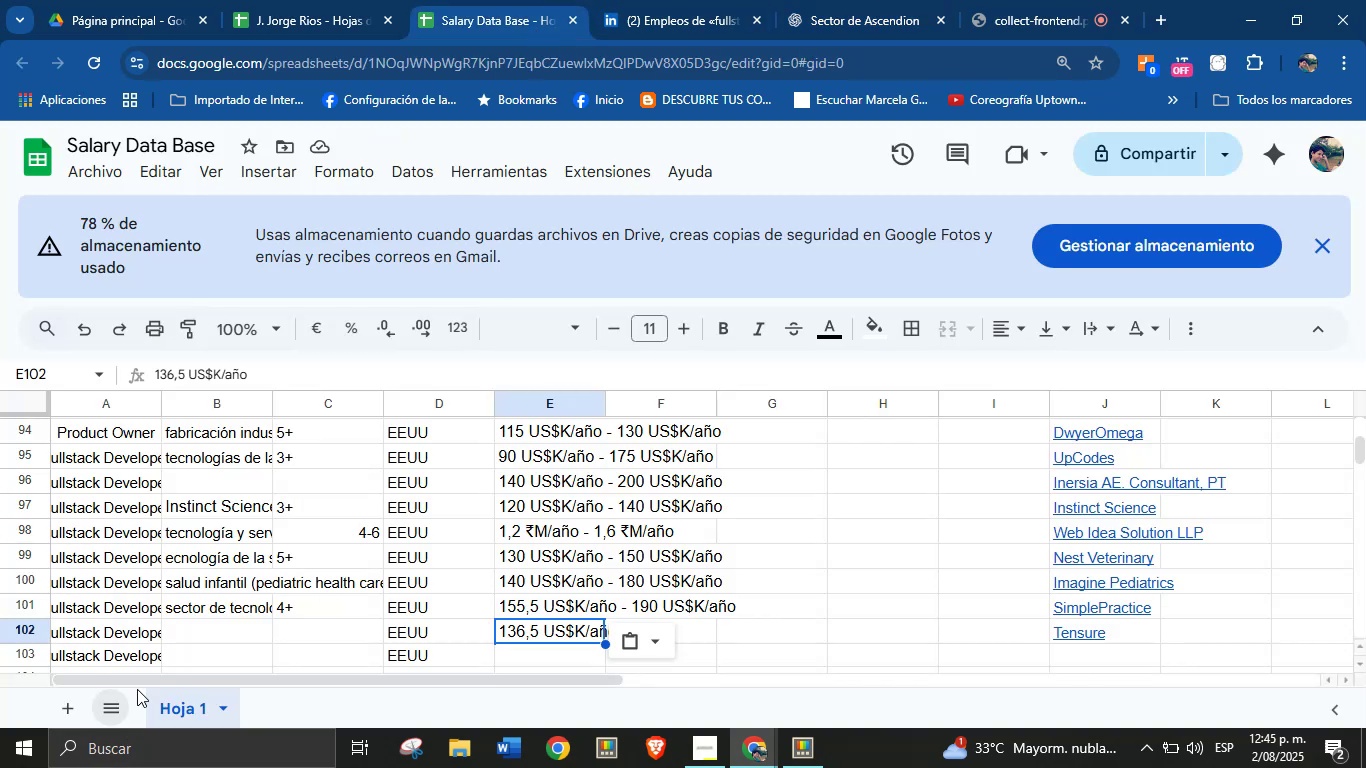 
left_click([217, 625])
 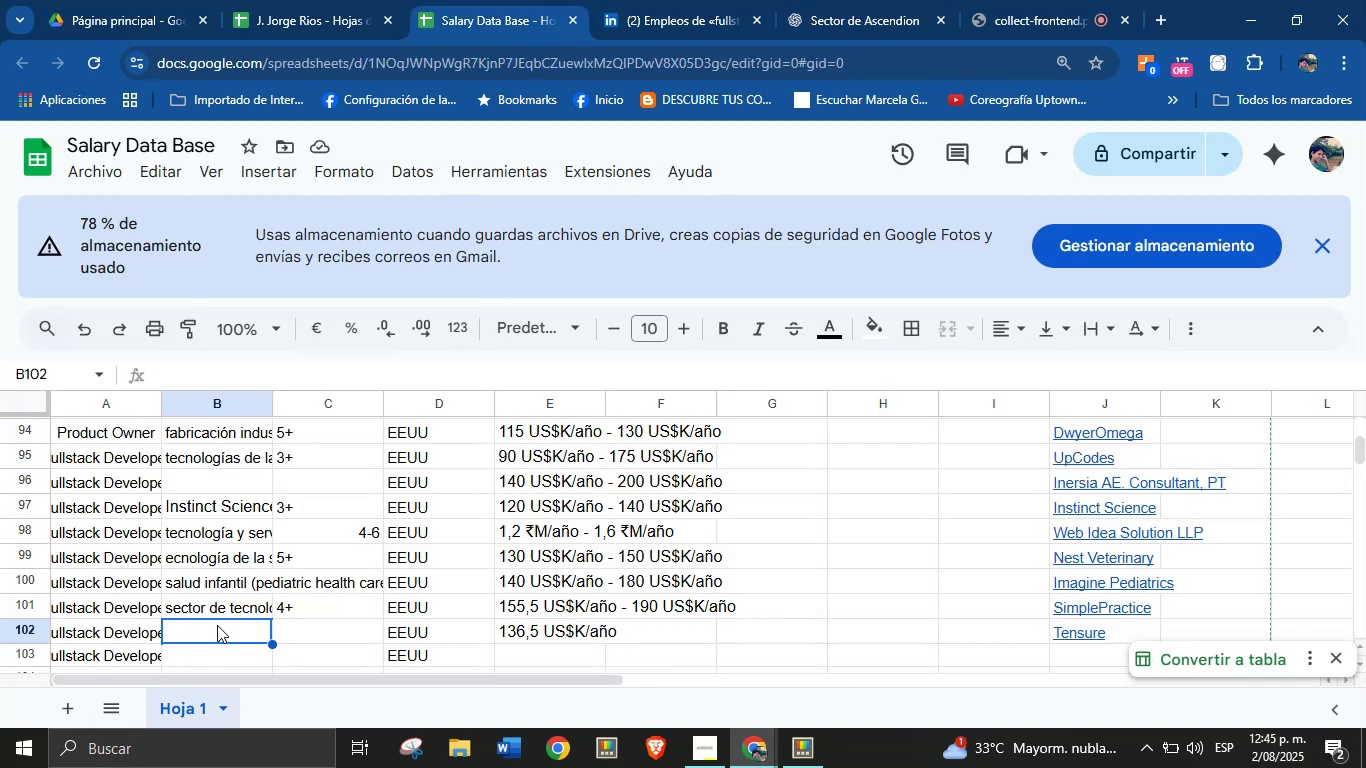 
key(Break)
 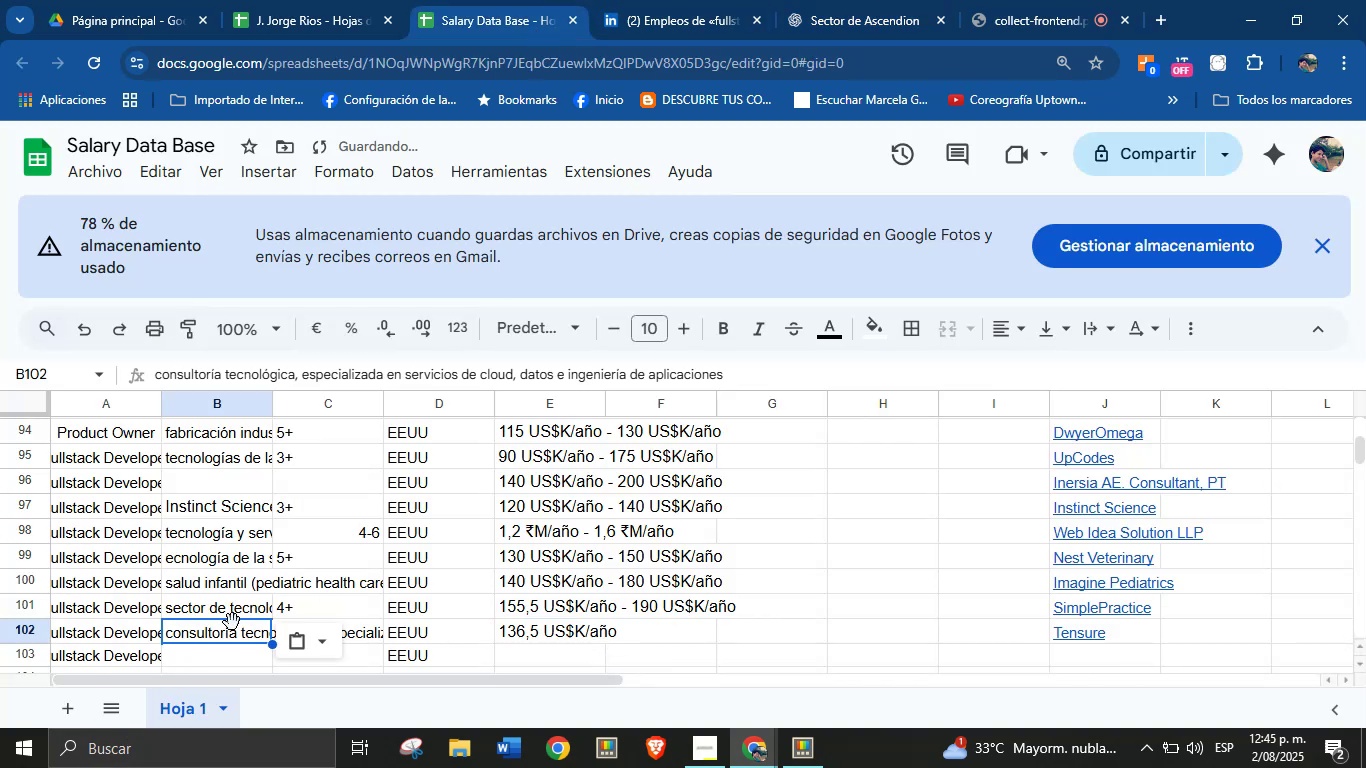 
key(Control+ControlLeft)
 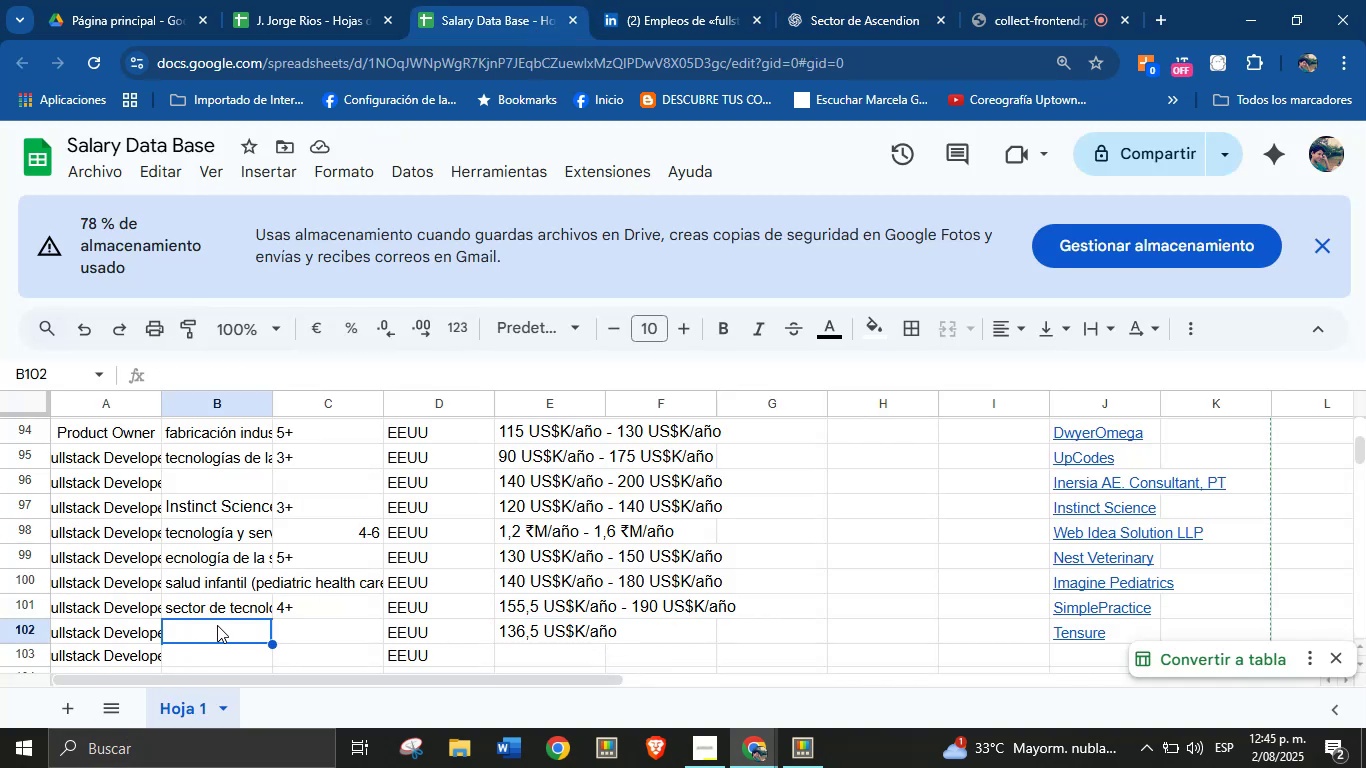 
key(Control+V)
 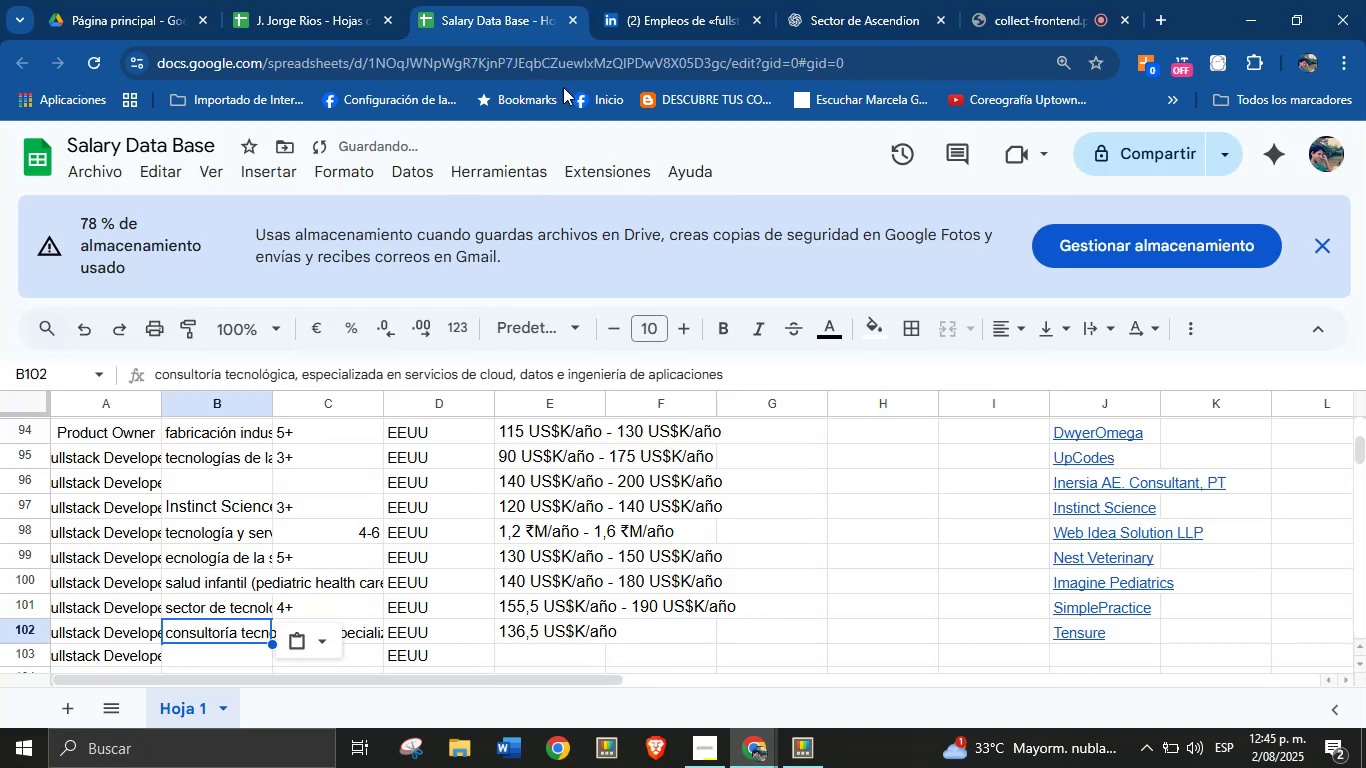 
left_click([707, 0])
 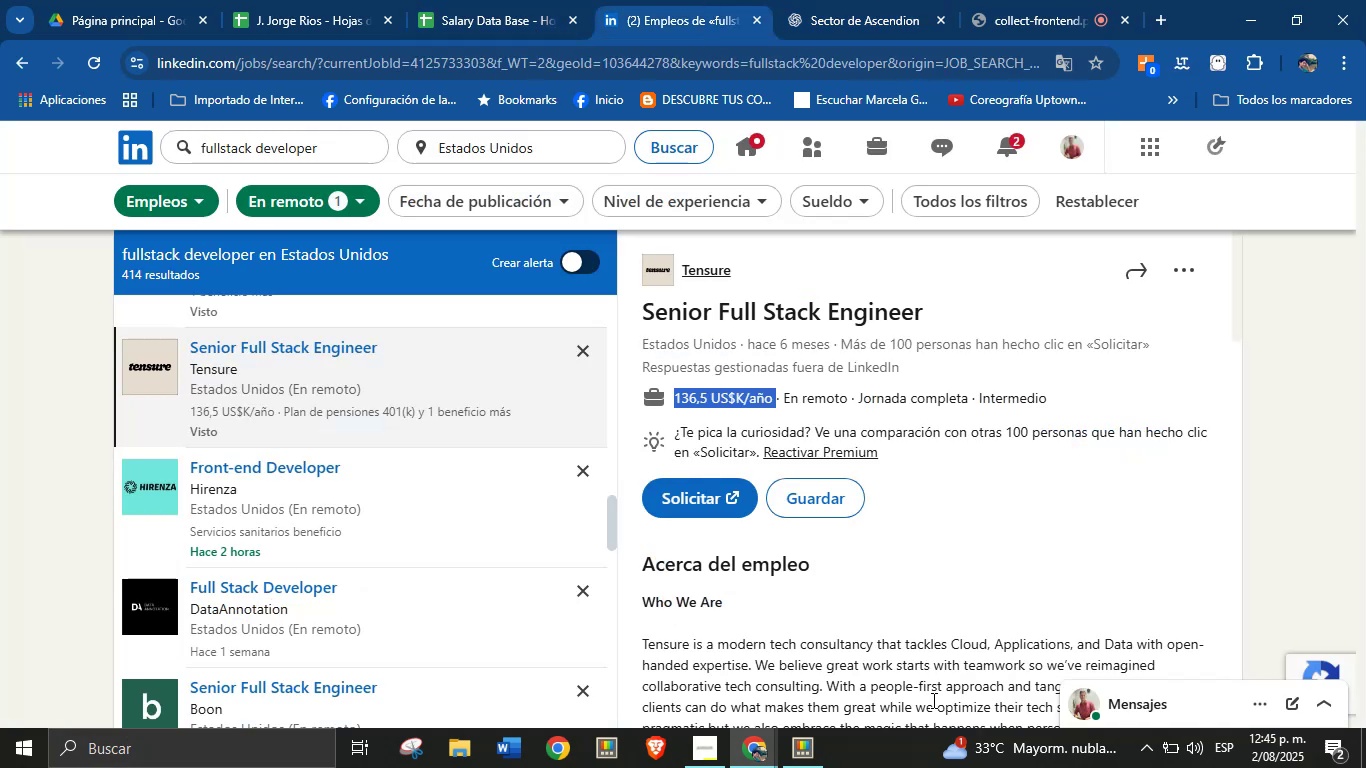 
left_click([957, 666])
 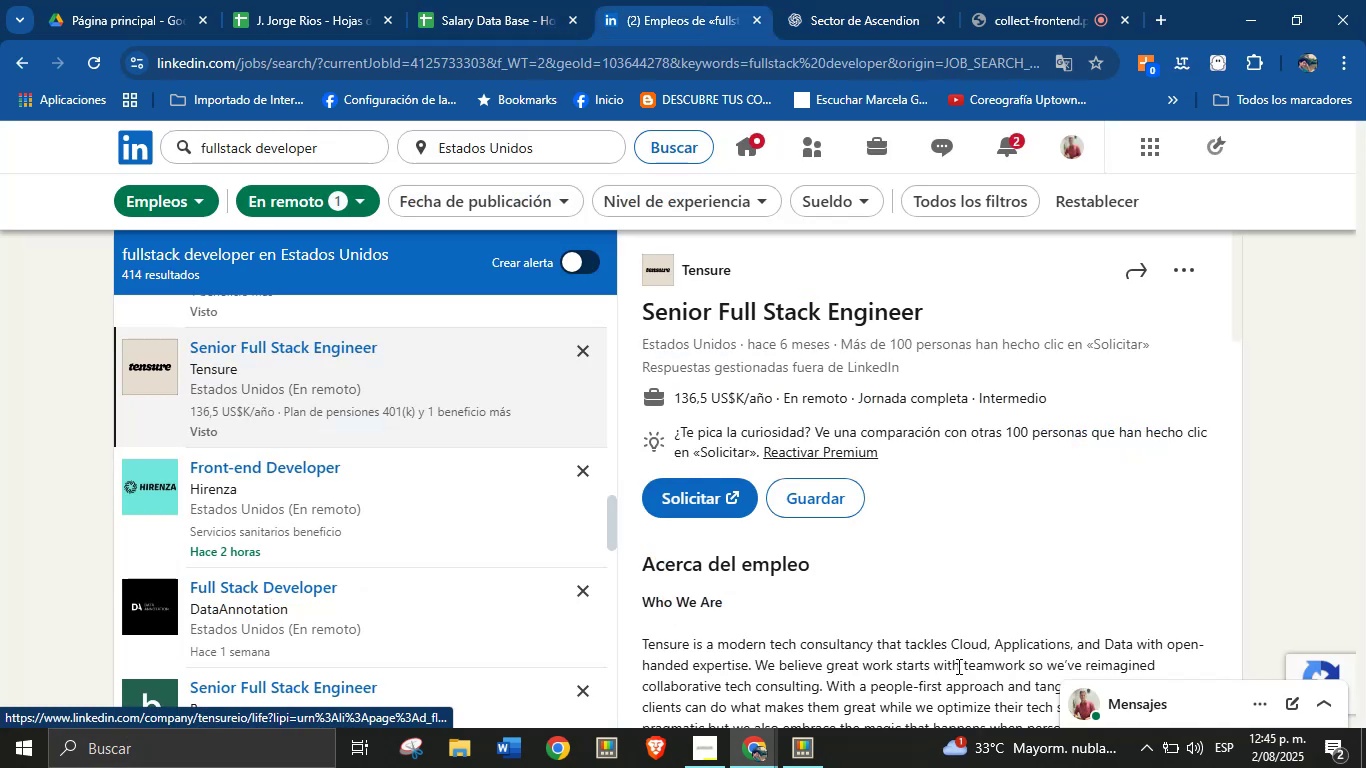 
scroll: coordinate [806, 538], scroll_direction: down, amount: 11.0
 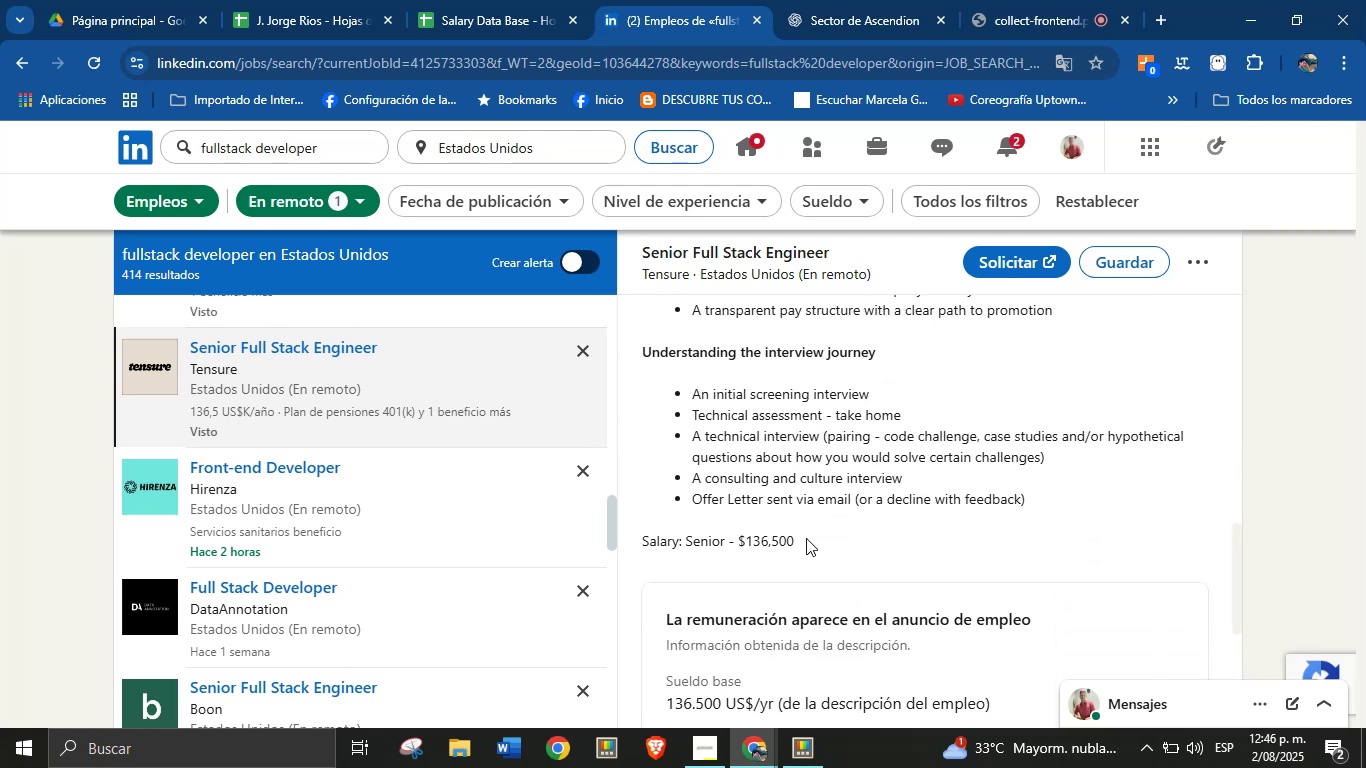 
scroll: coordinate [806, 538], scroll_direction: up, amount: 2.0
 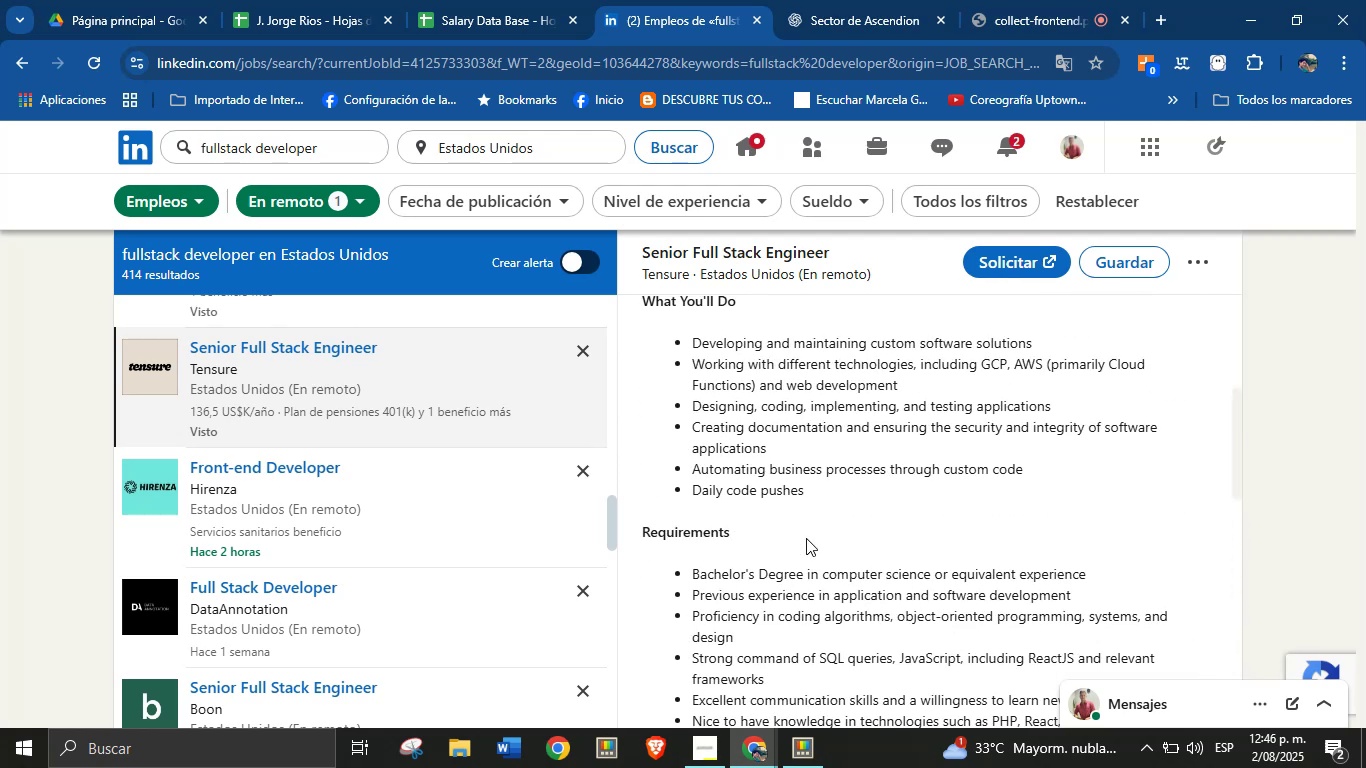 
scroll: coordinate [806, 538], scroll_direction: down, amount: 2.0
 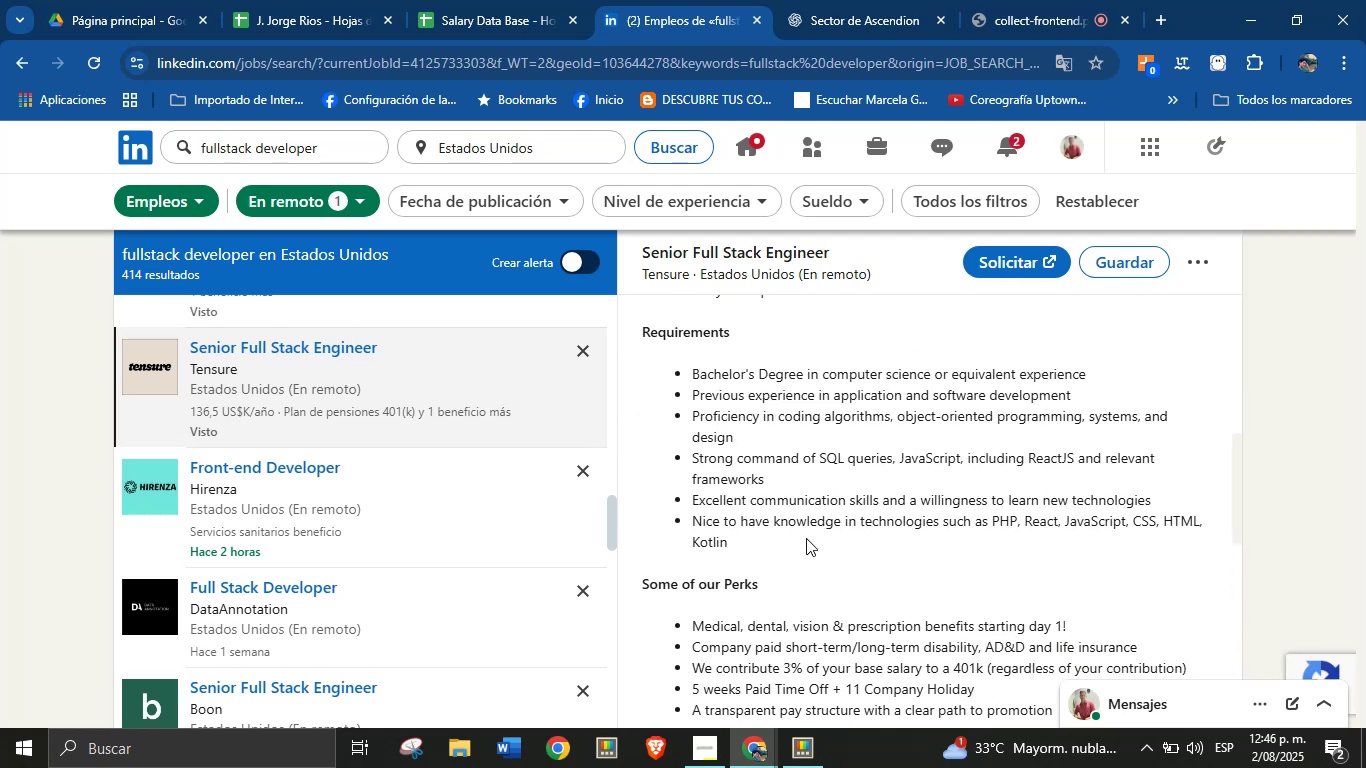 
scroll: coordinate [806, 538], scroll_direction: up, amount: 2.0
 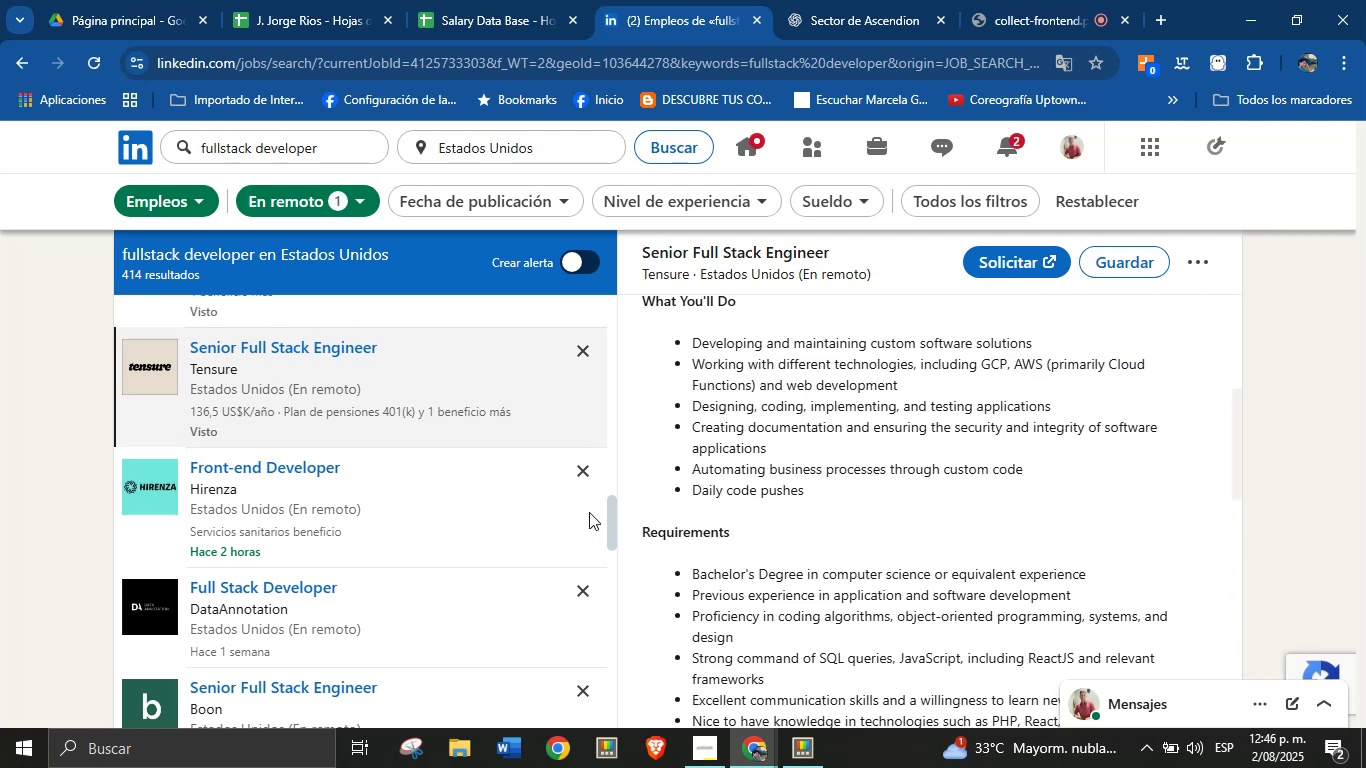 
scroll: coordinate [250, 464], scroll_direction: down, amount: 10.0
 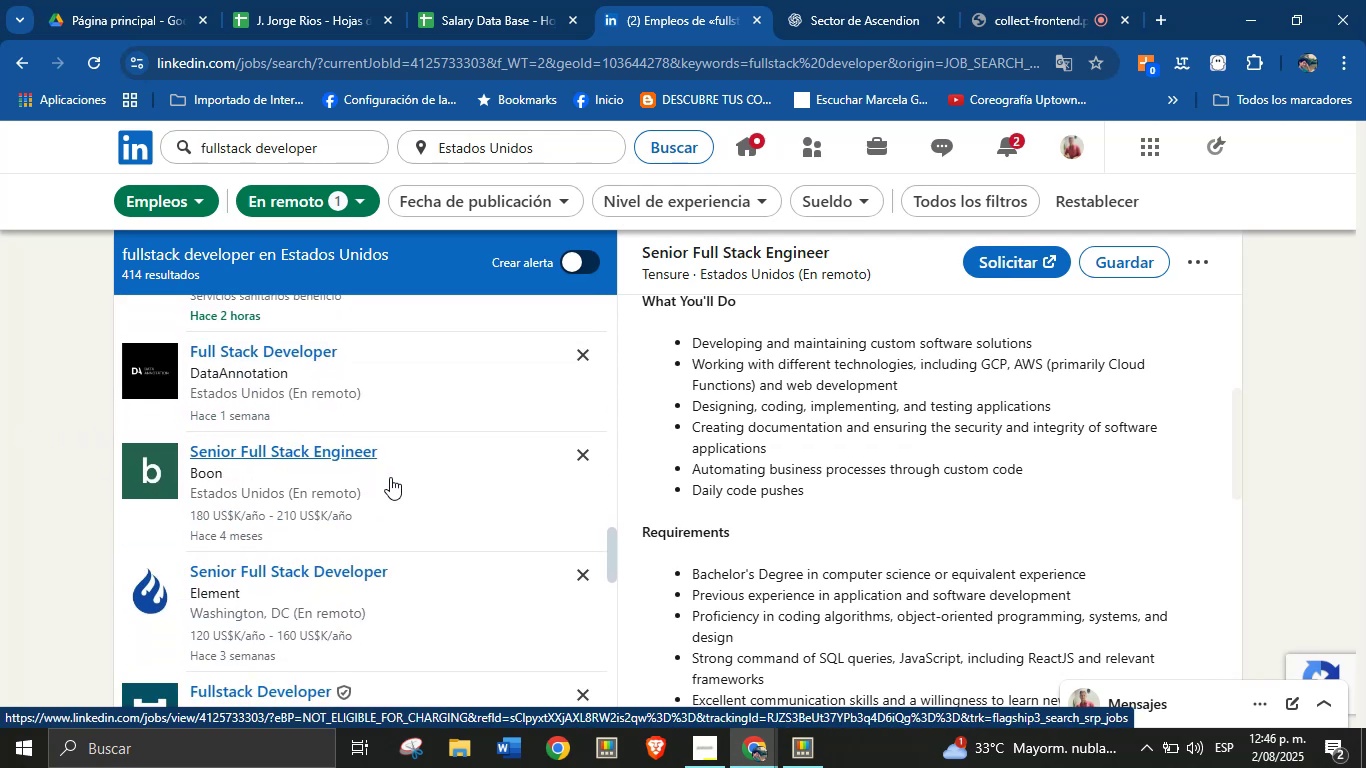 
left_click([373, 478])
 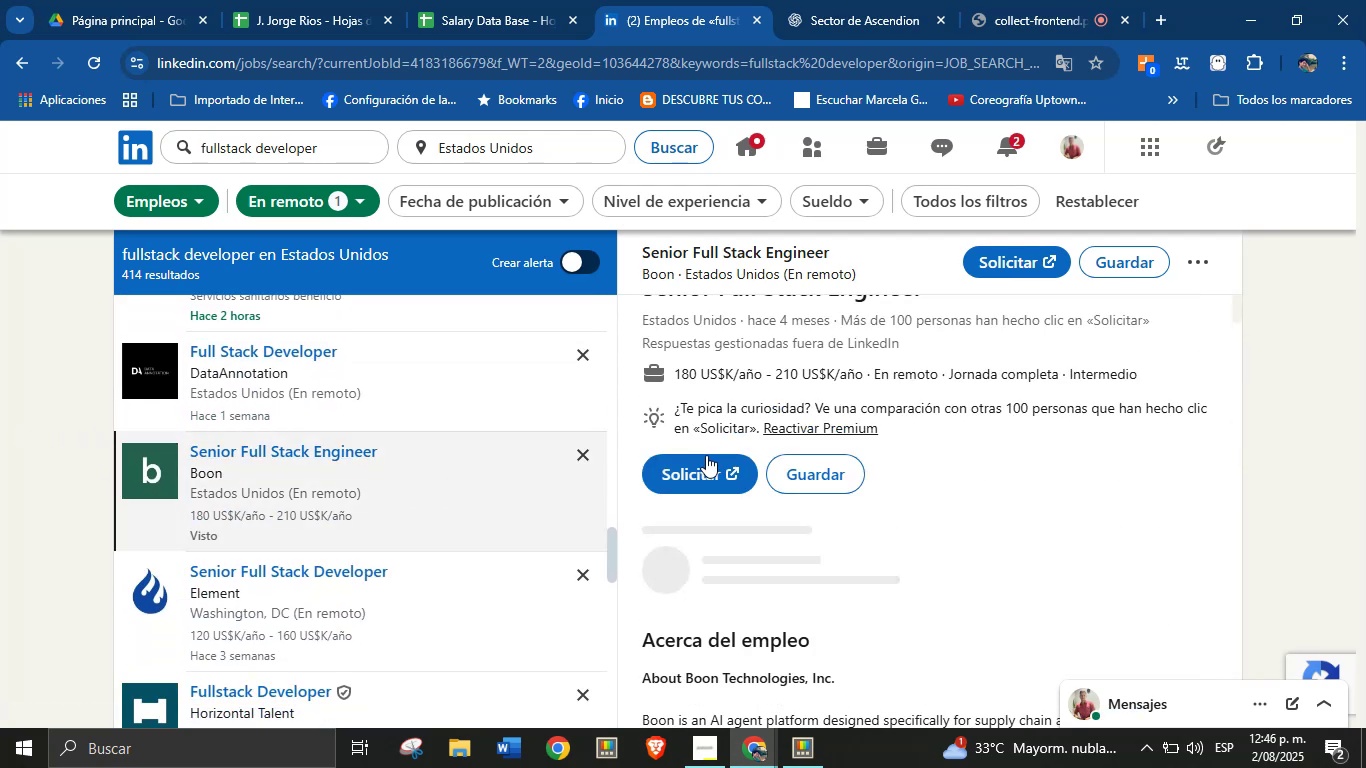 
scroll: coordinate [916, 488], scroll_direction: up, amount: 2.0
 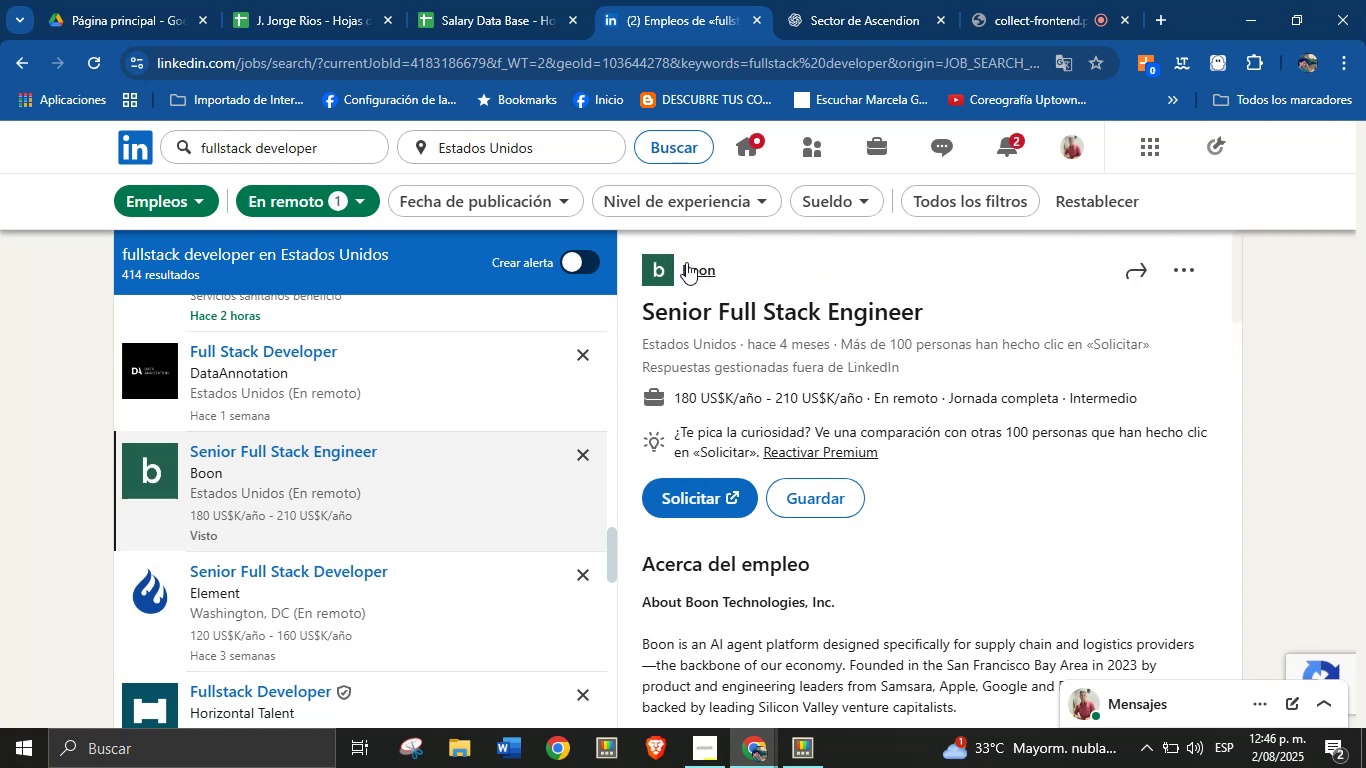 
left_click_drag(start_coordinate=[724, 275], to_coordinate=[684, 269])
 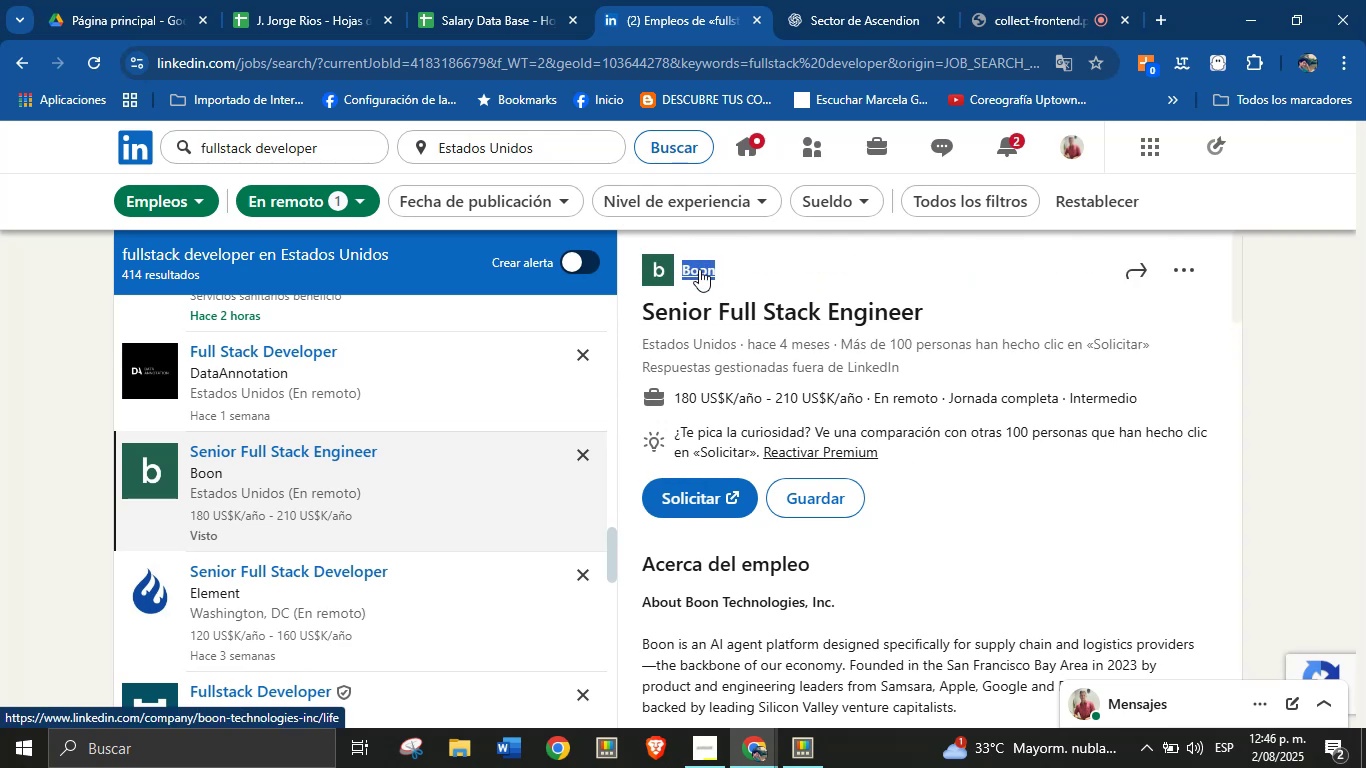 
key(Alt+Control+ControlLeft)
 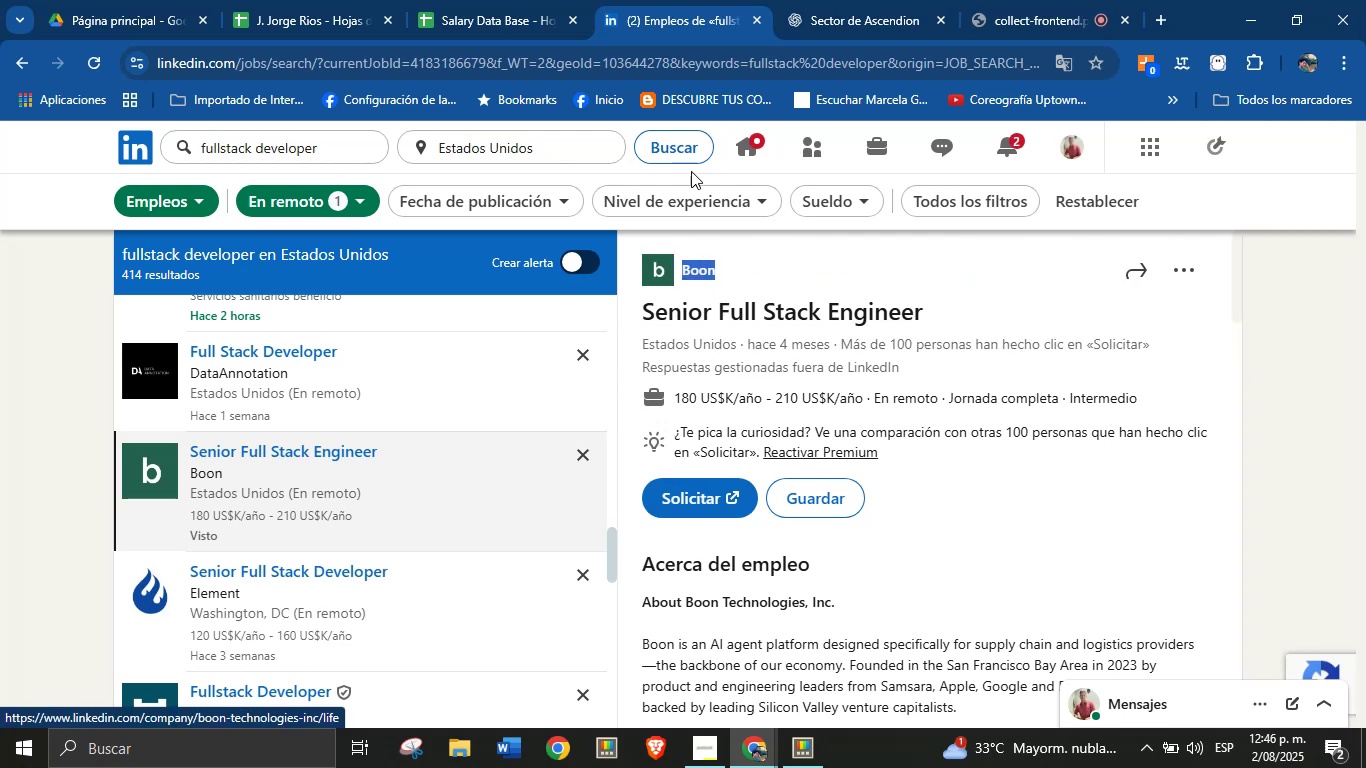 
key(Alt+AltLeft)
 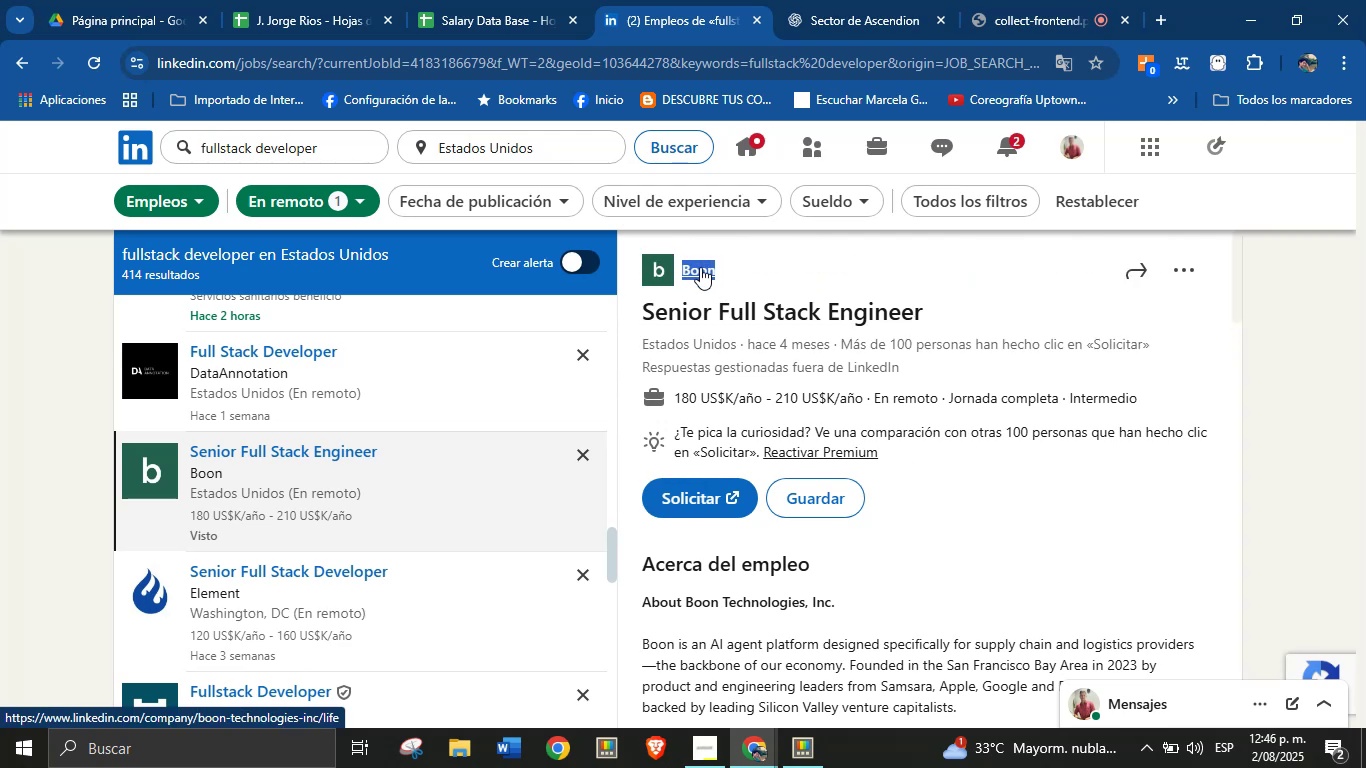 
key(Alt+Control+C)
 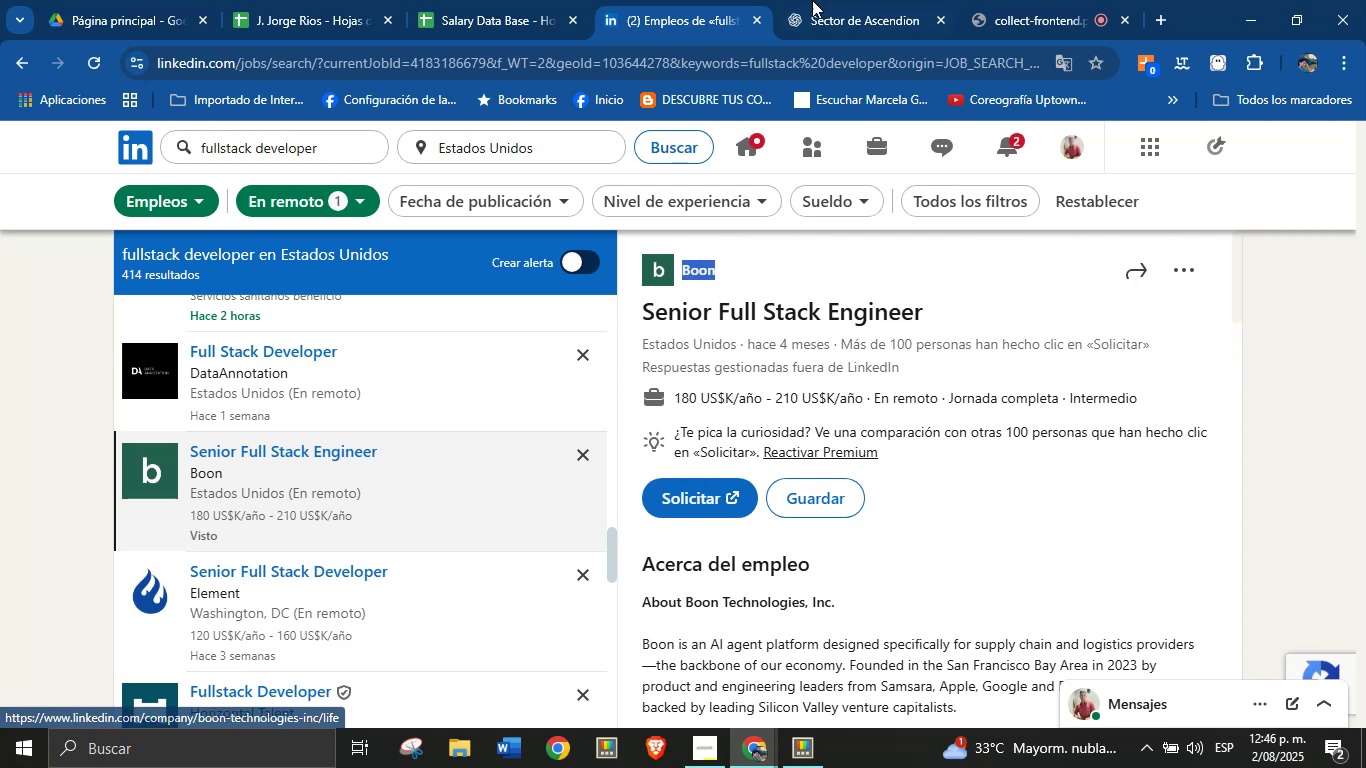 
left_click([854, 0])
 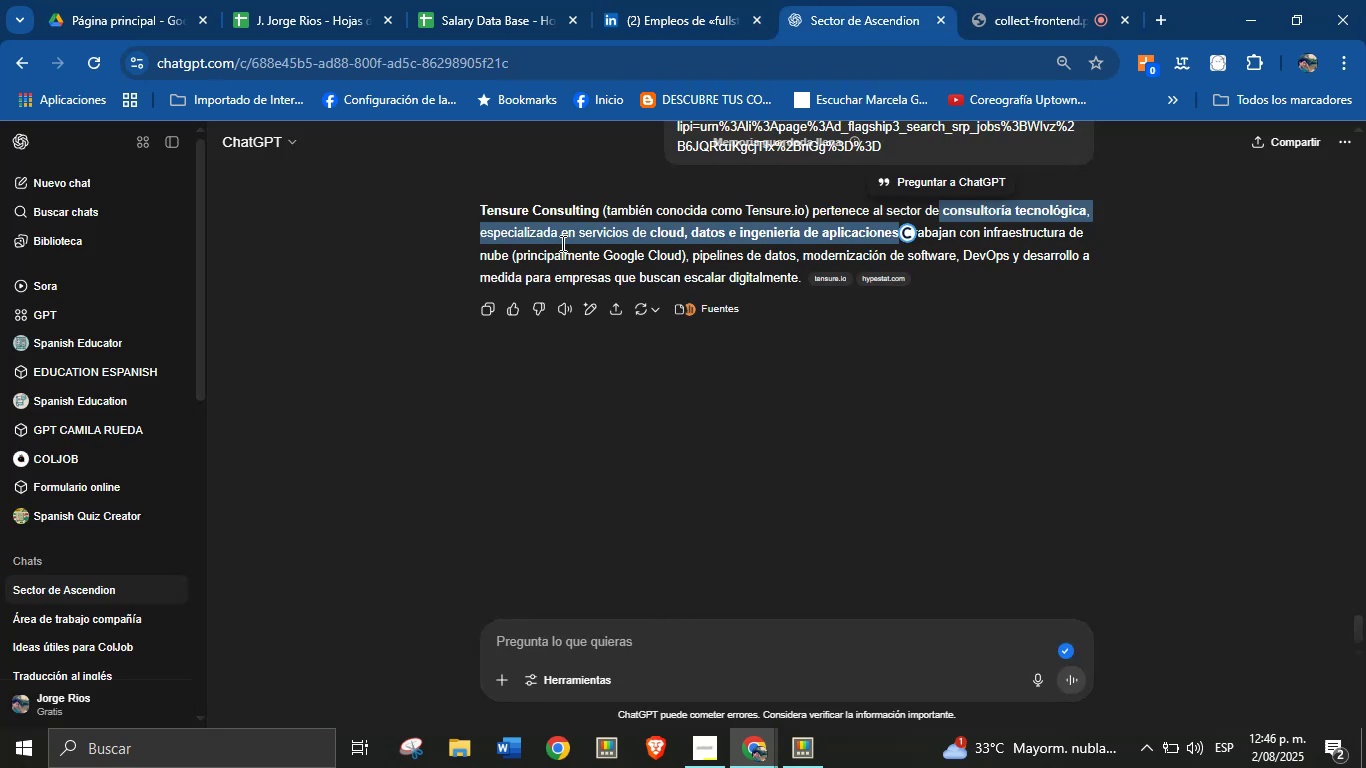 
left_click([489, 0])
 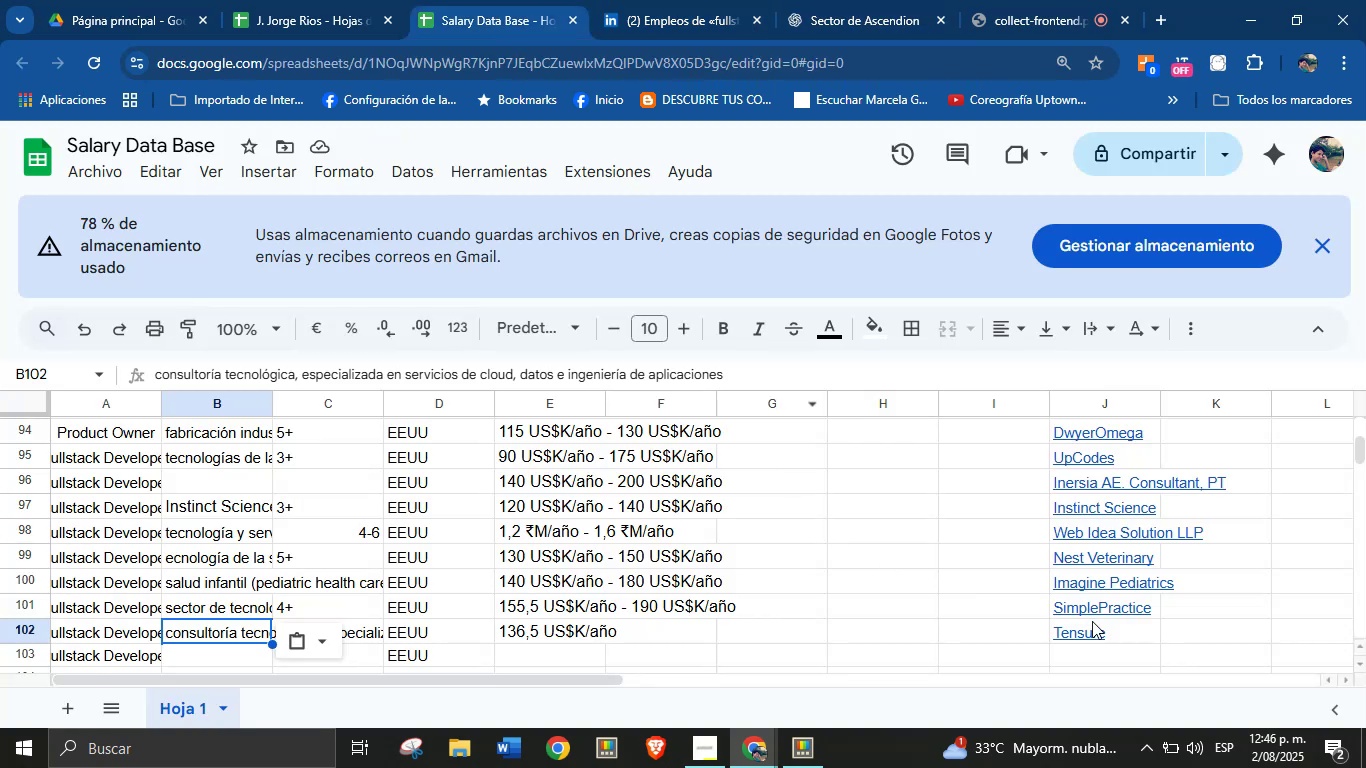 
left_click([1096, 660])
 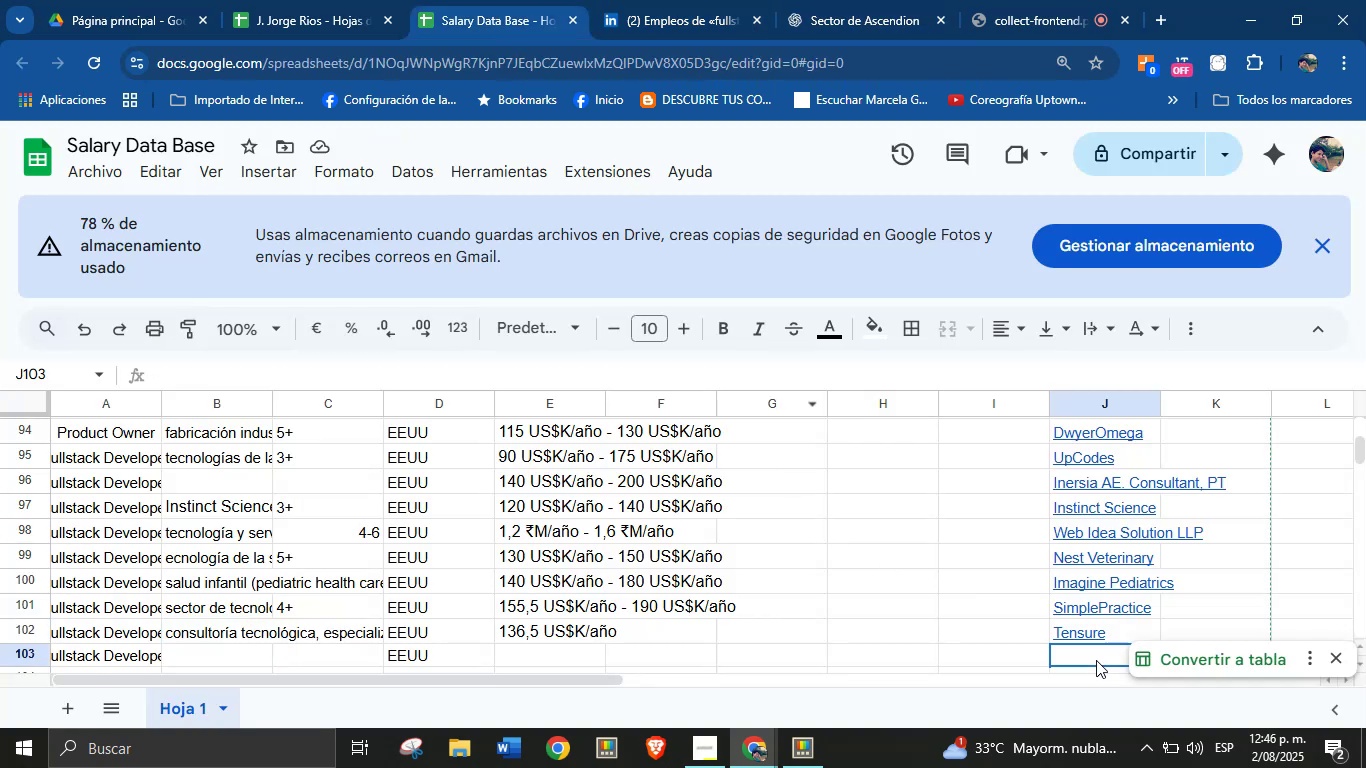 
key(Control+ControlLeft)
 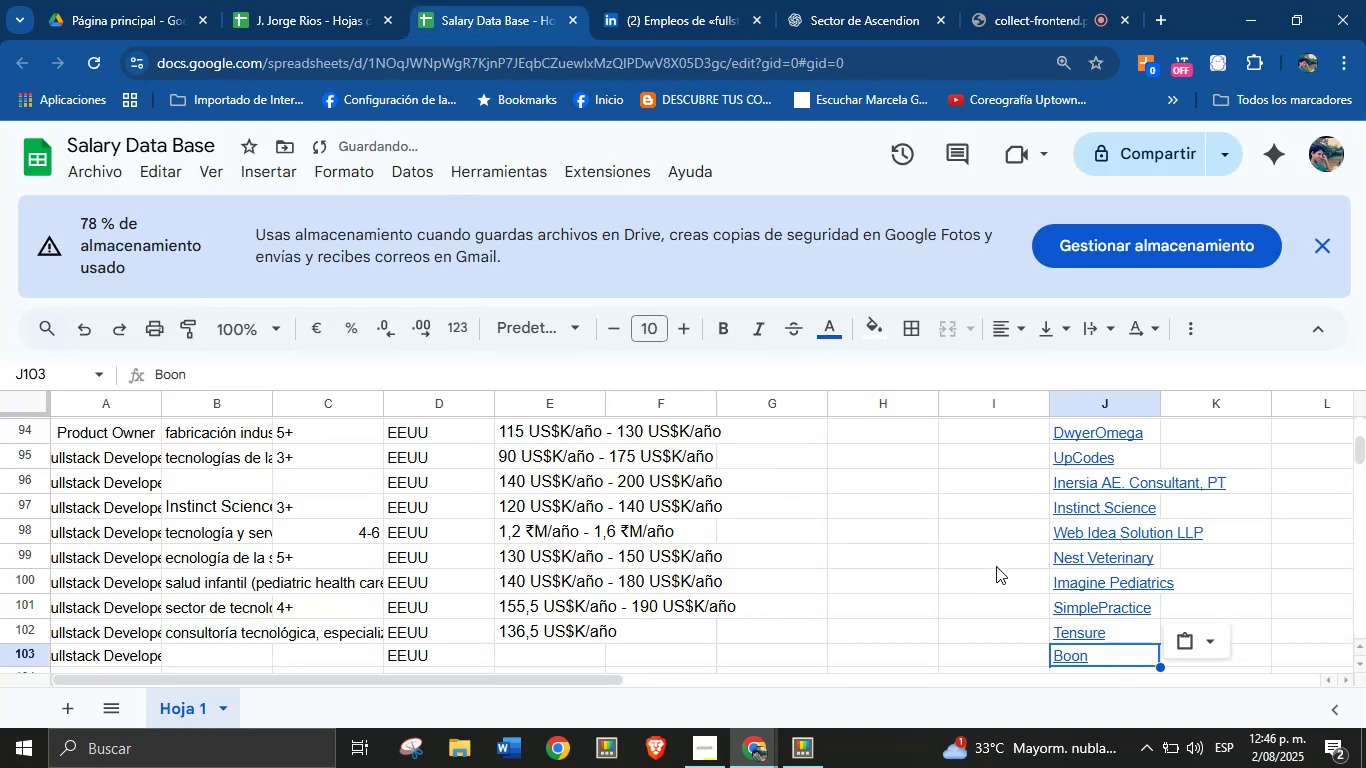 
key(Break)
 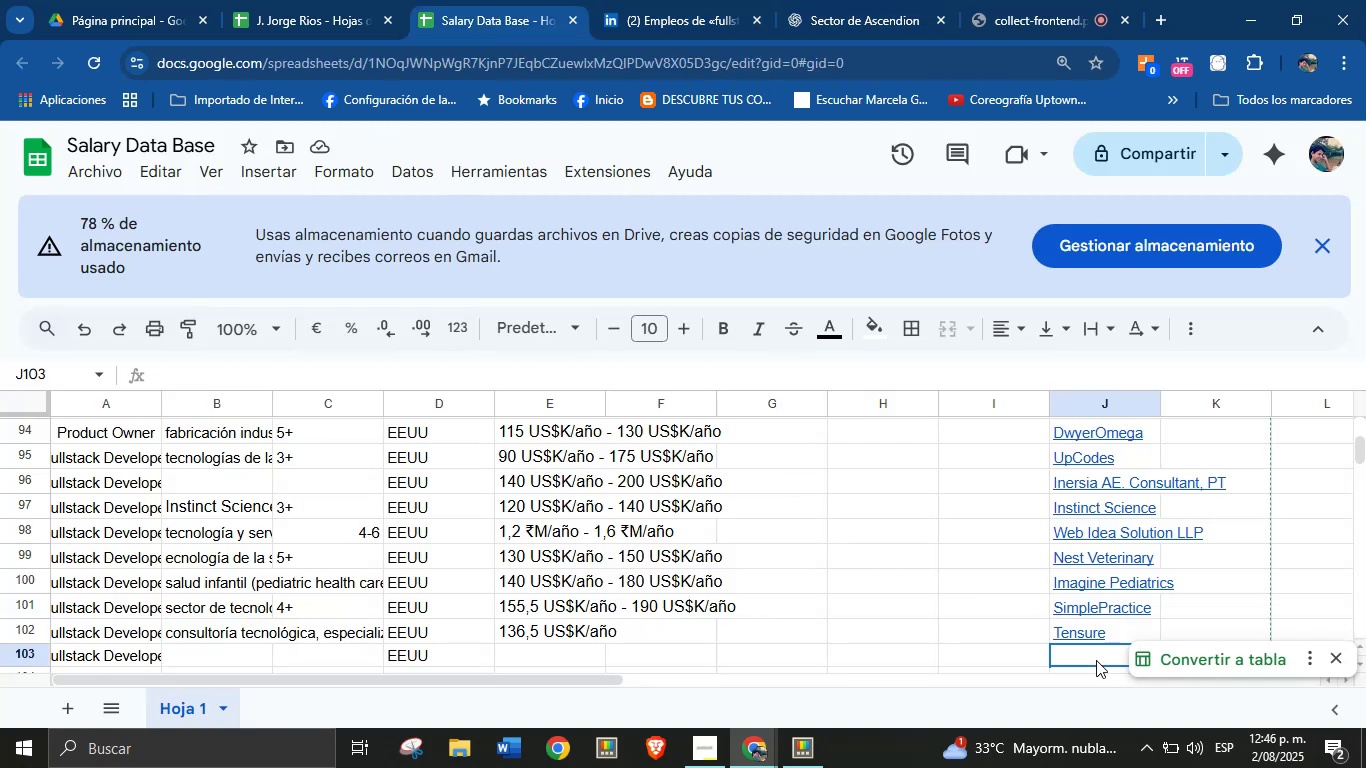 
key(Control+V)
 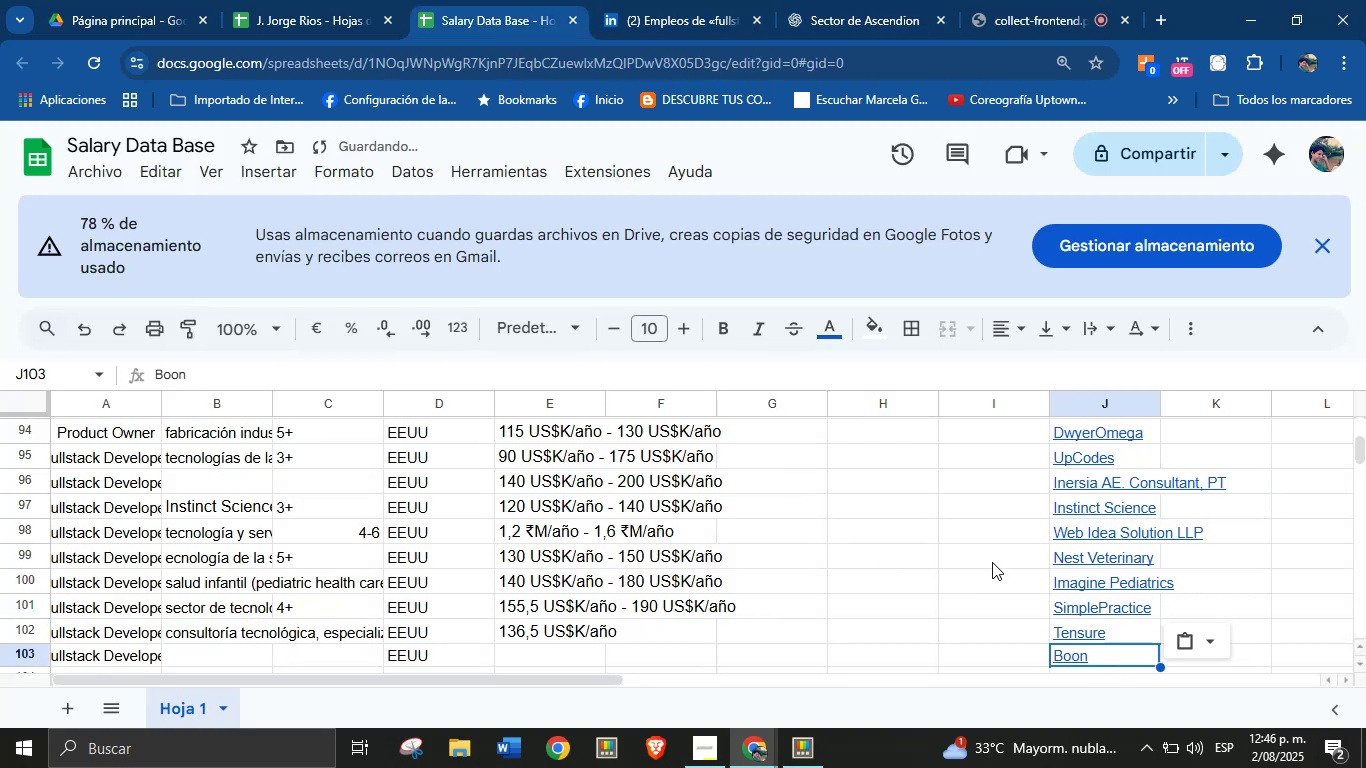 
scroll: coordinate [926, 528], scroll_direction: down, amount: 2.0
 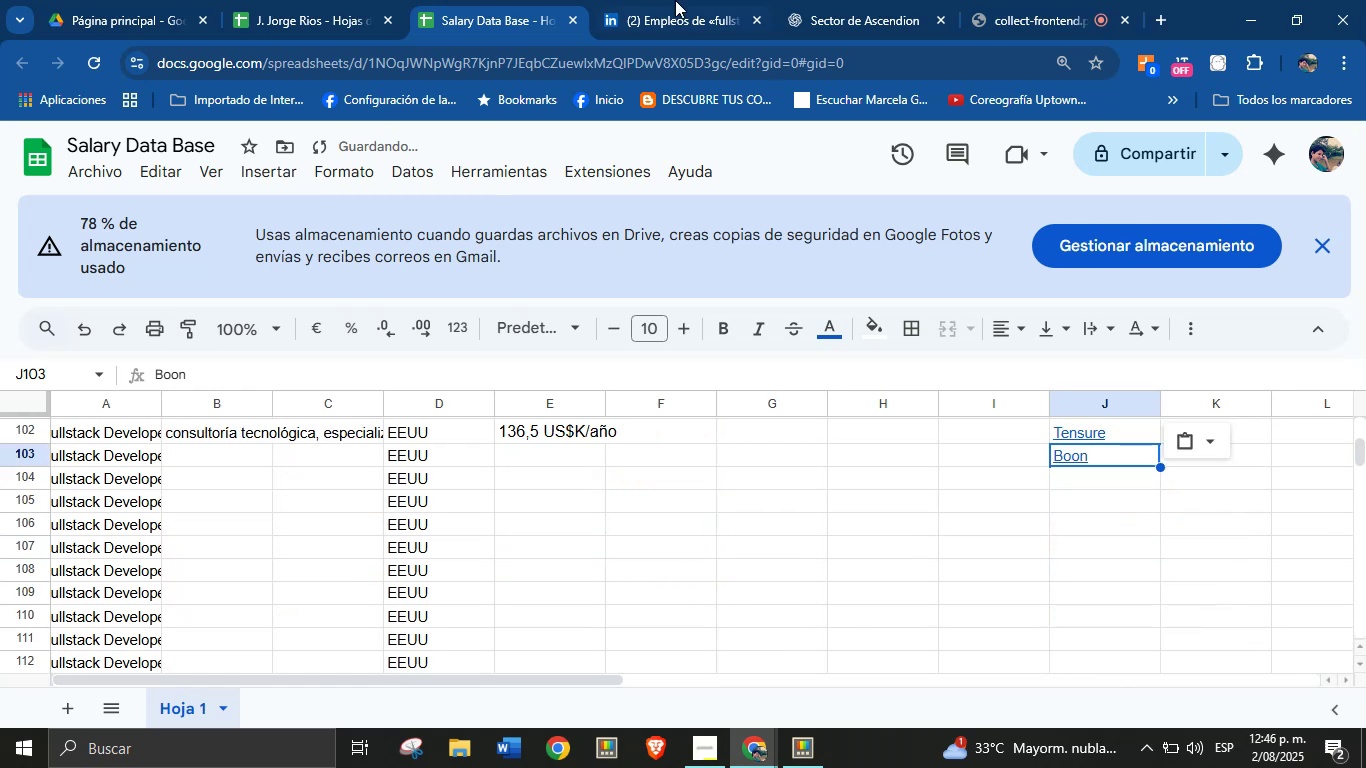 
left_click([652, 0])
 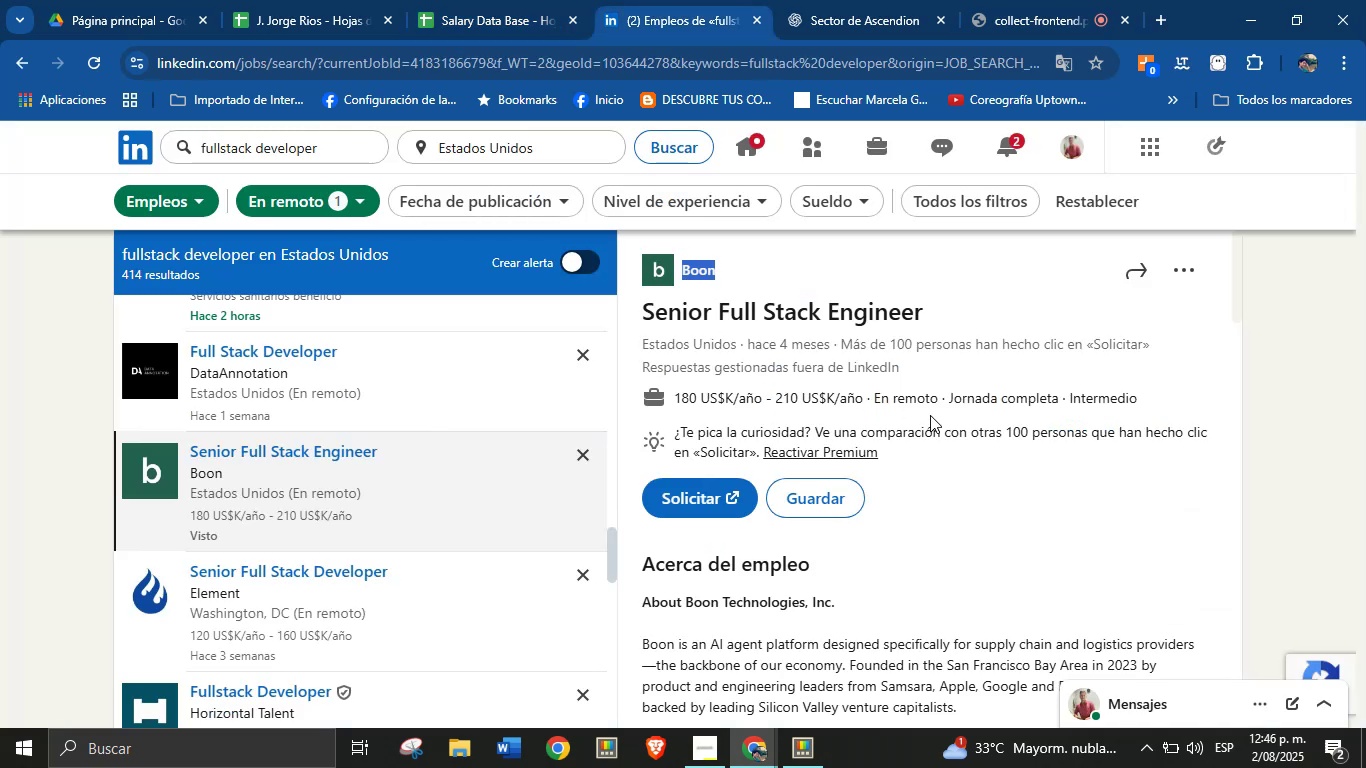 
left_click([1003, 457])
 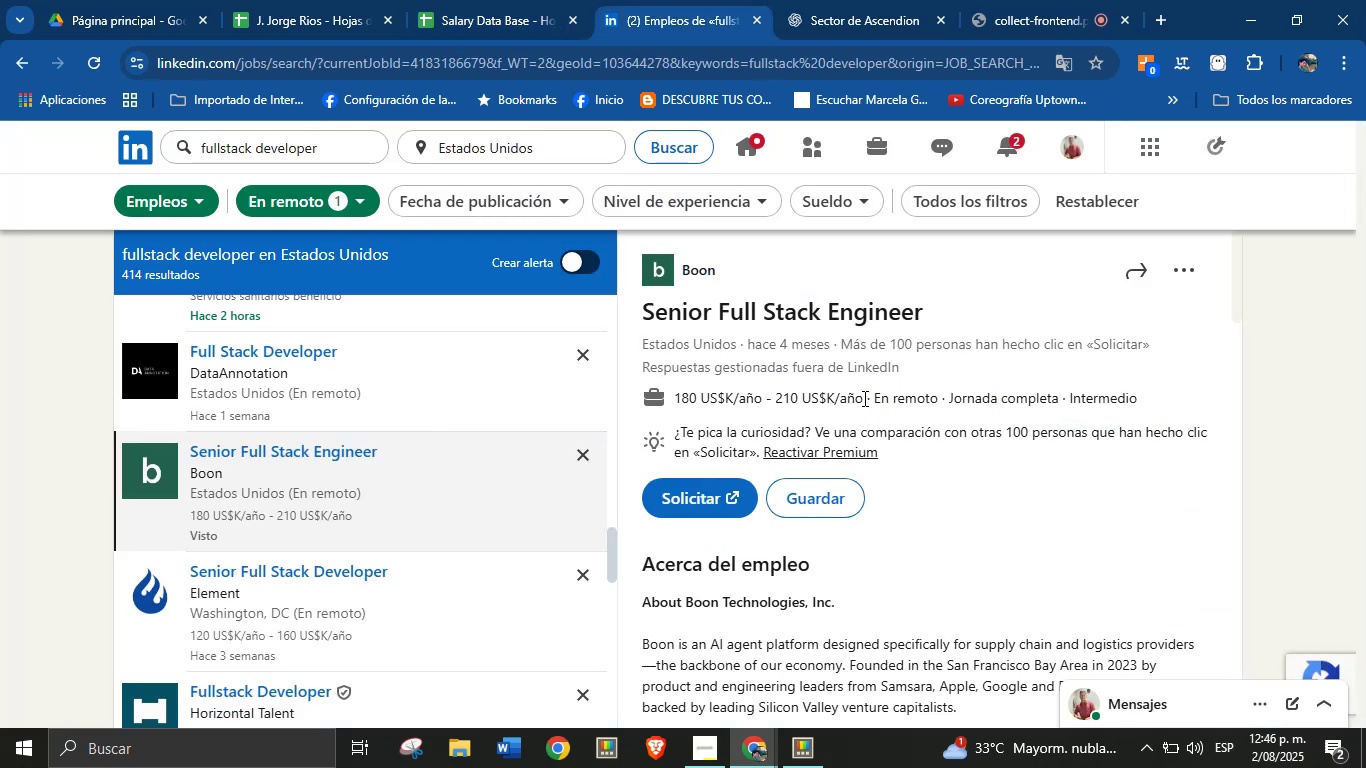 
left_click_drag(start_coordinate=[861, 398], to_coordinate=[674, 400])
 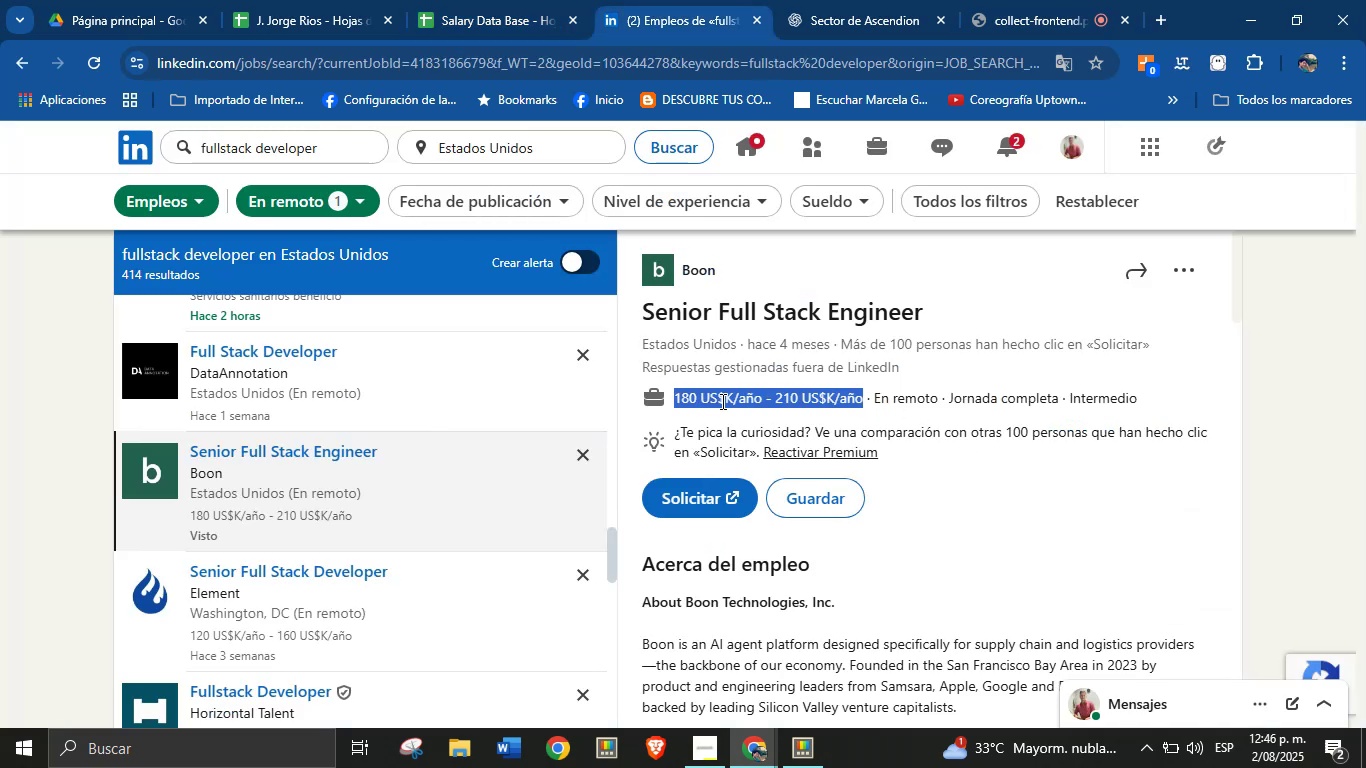 
key(Alt+Control+ControlLeft)
 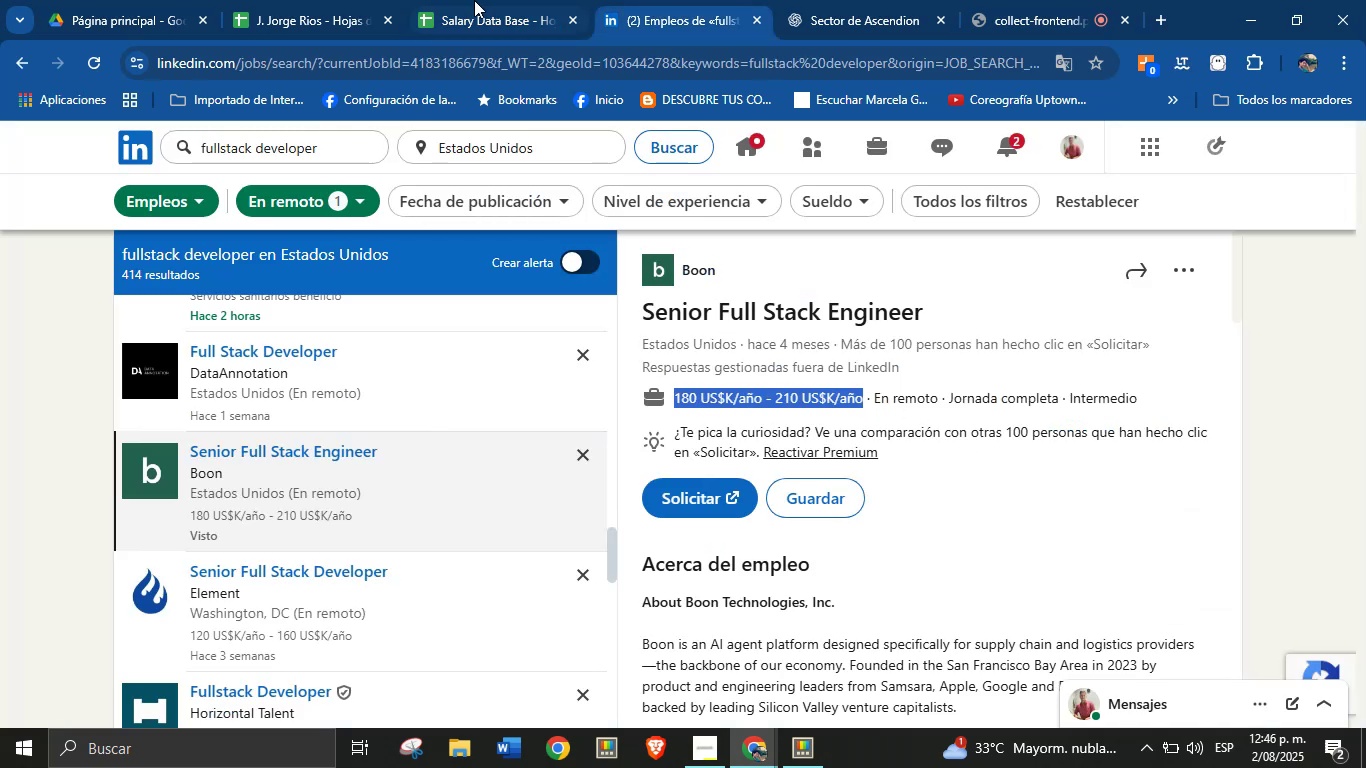 
key(Alt+AltLeft)
 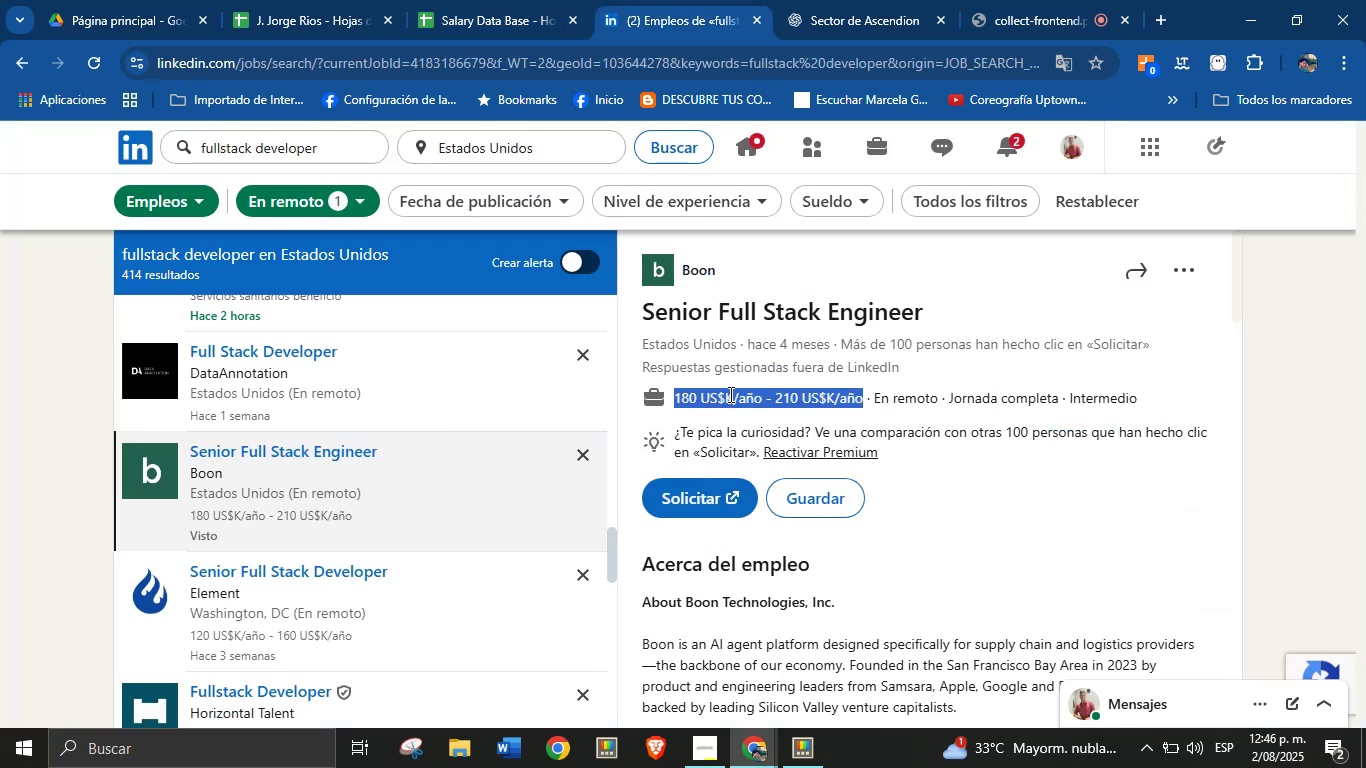 
key(Alt+Control+C)
 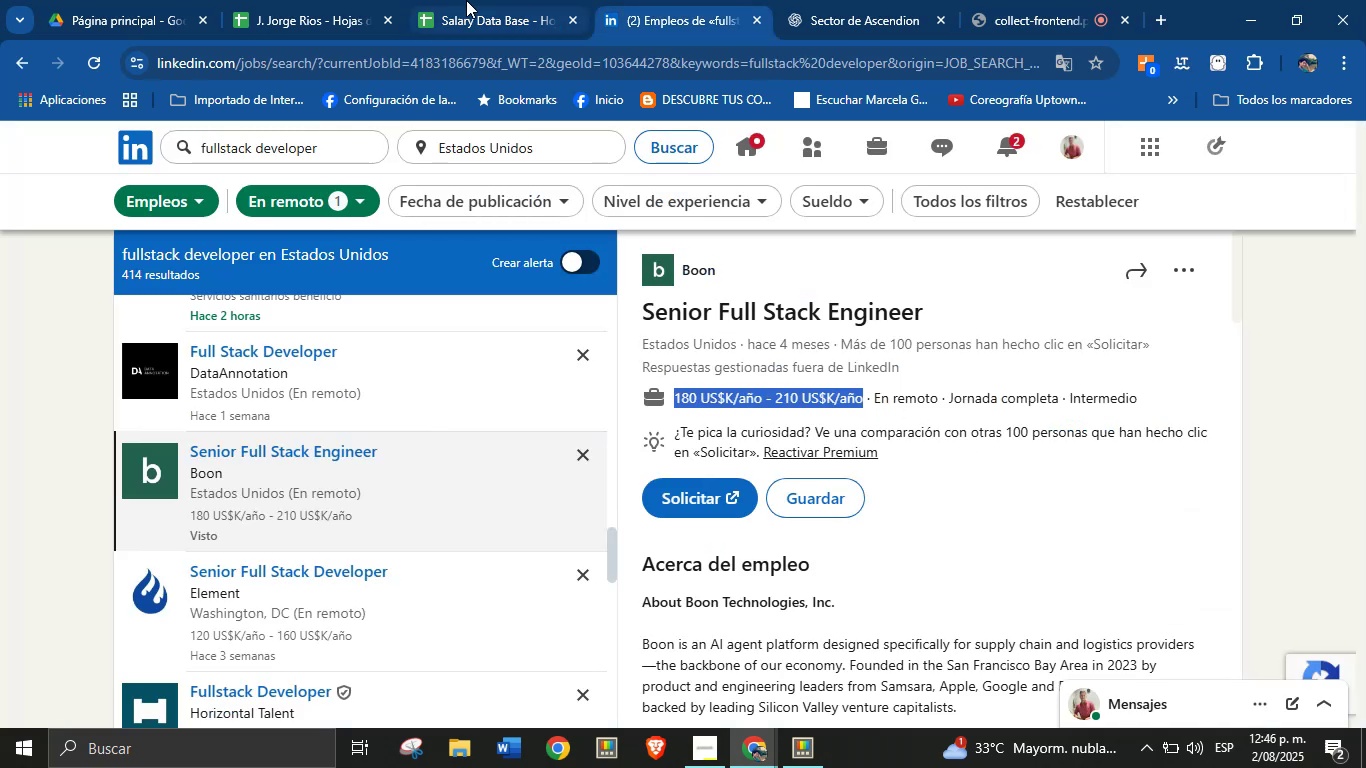 
left_click([465, 0])
 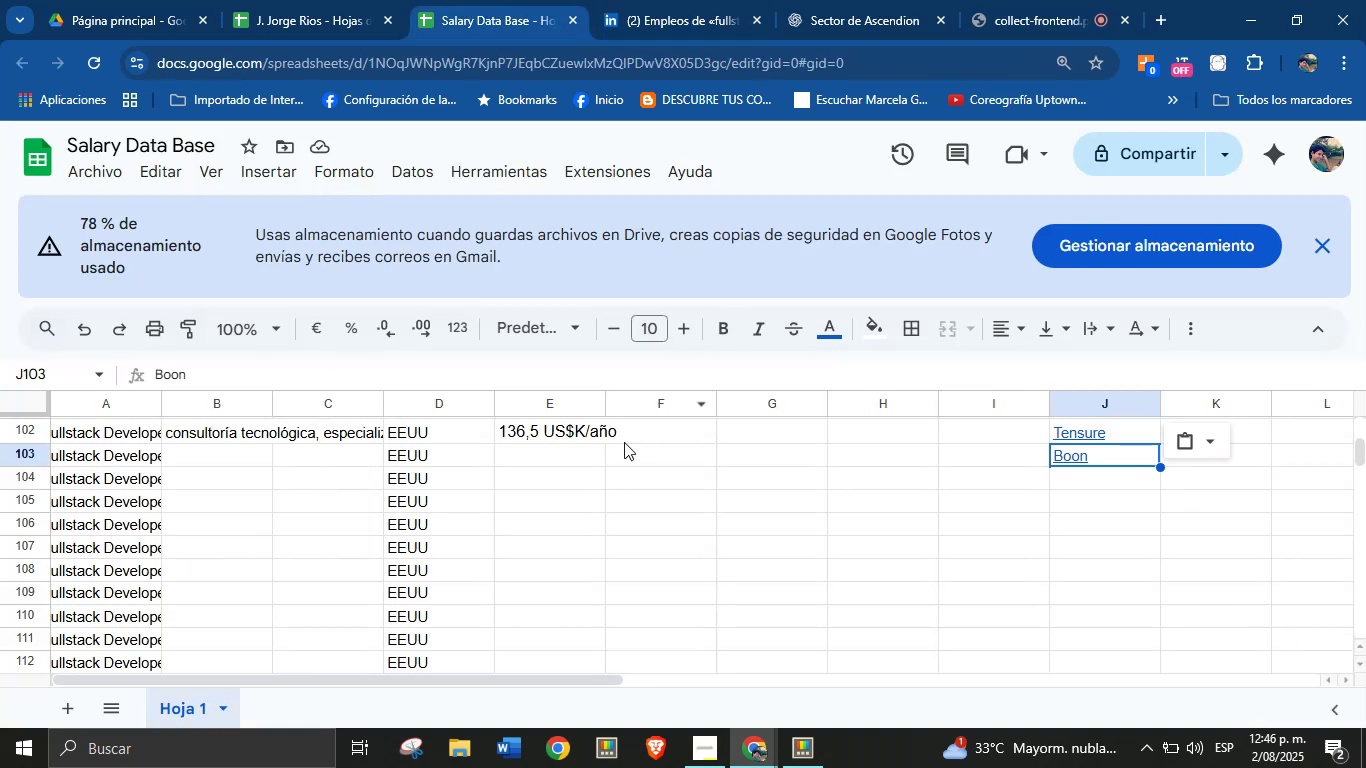 
left_click([570, 461])
 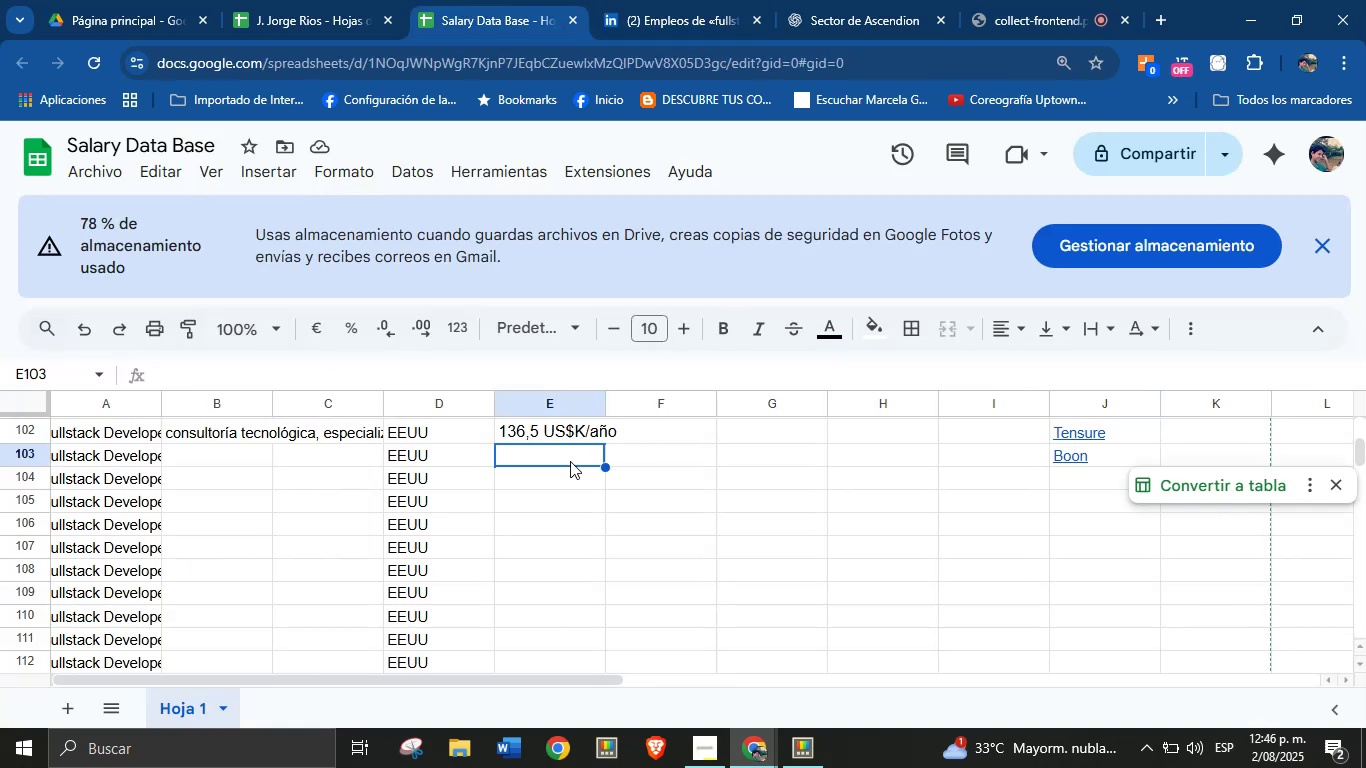 
key(Break)
 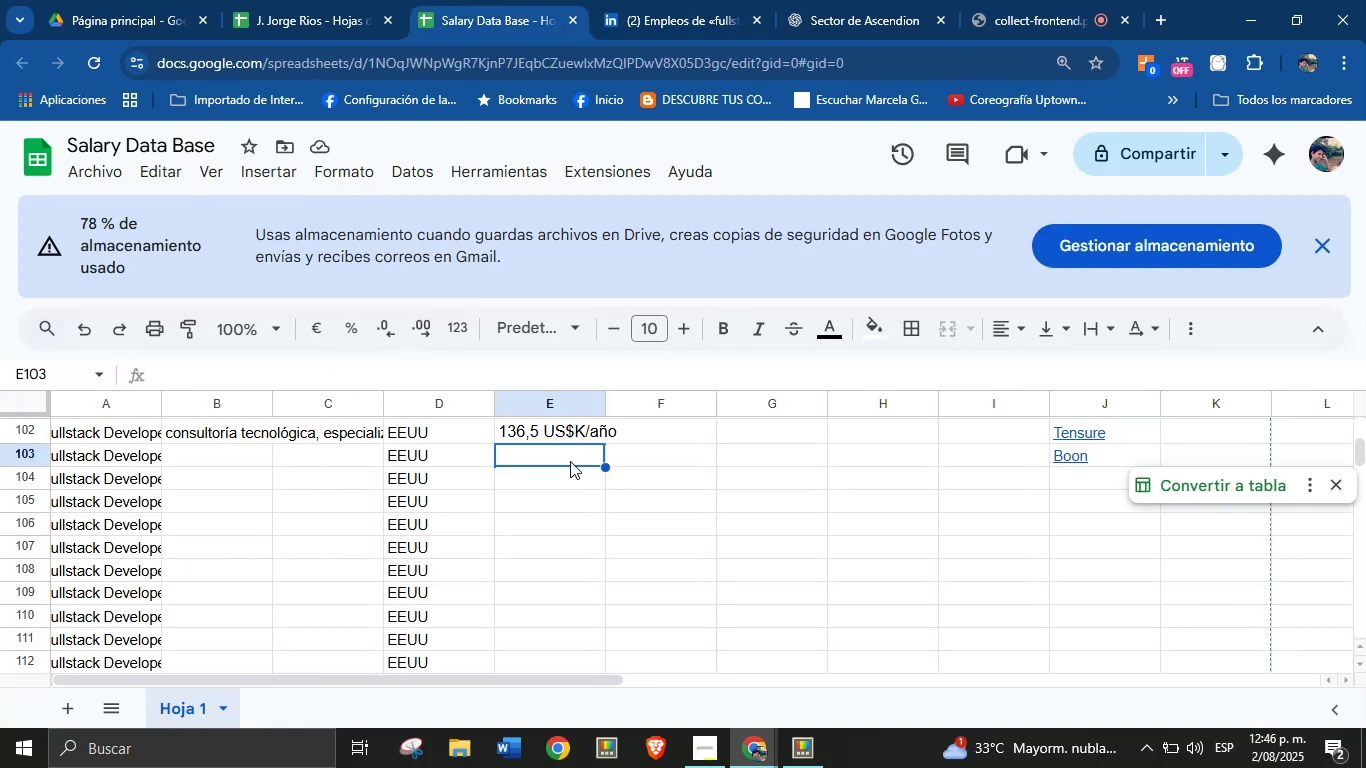 
key(Control+ControlLeft)
 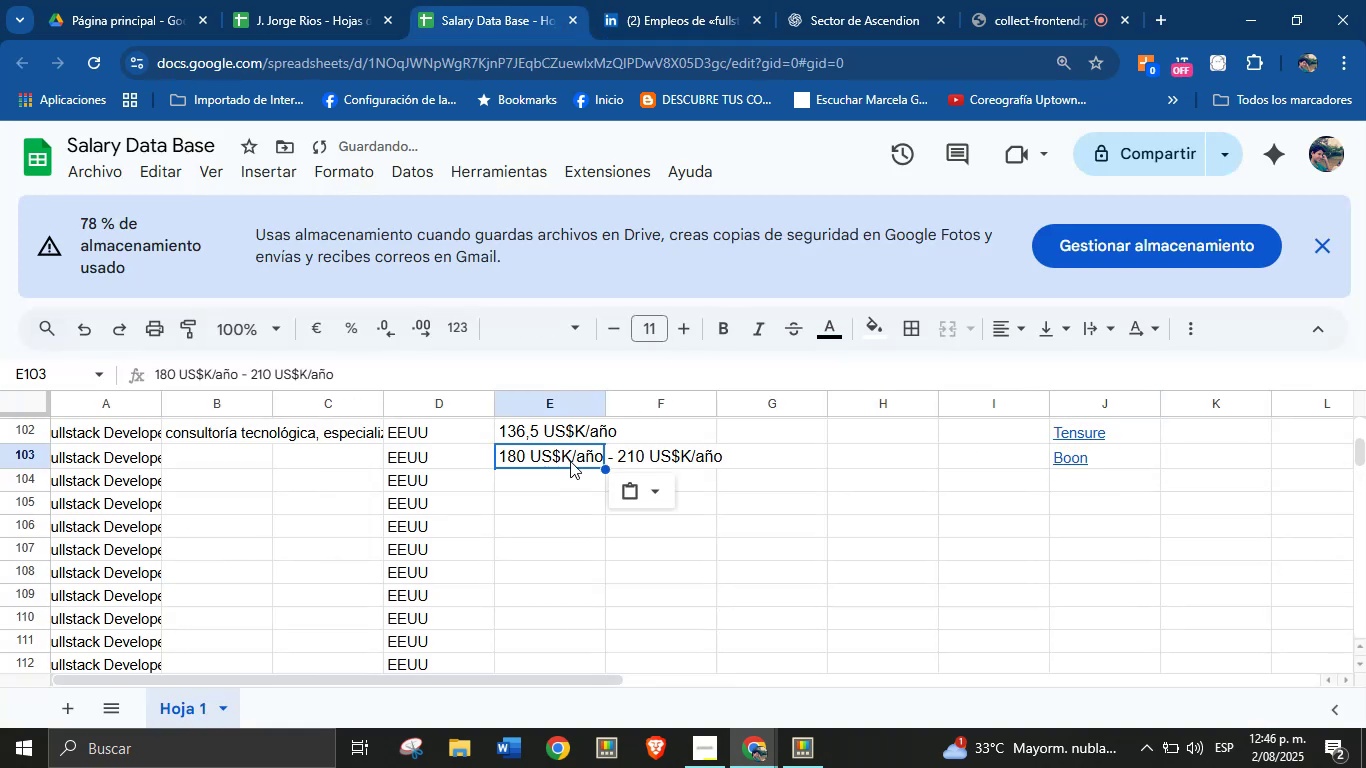 
key(Control+V)
 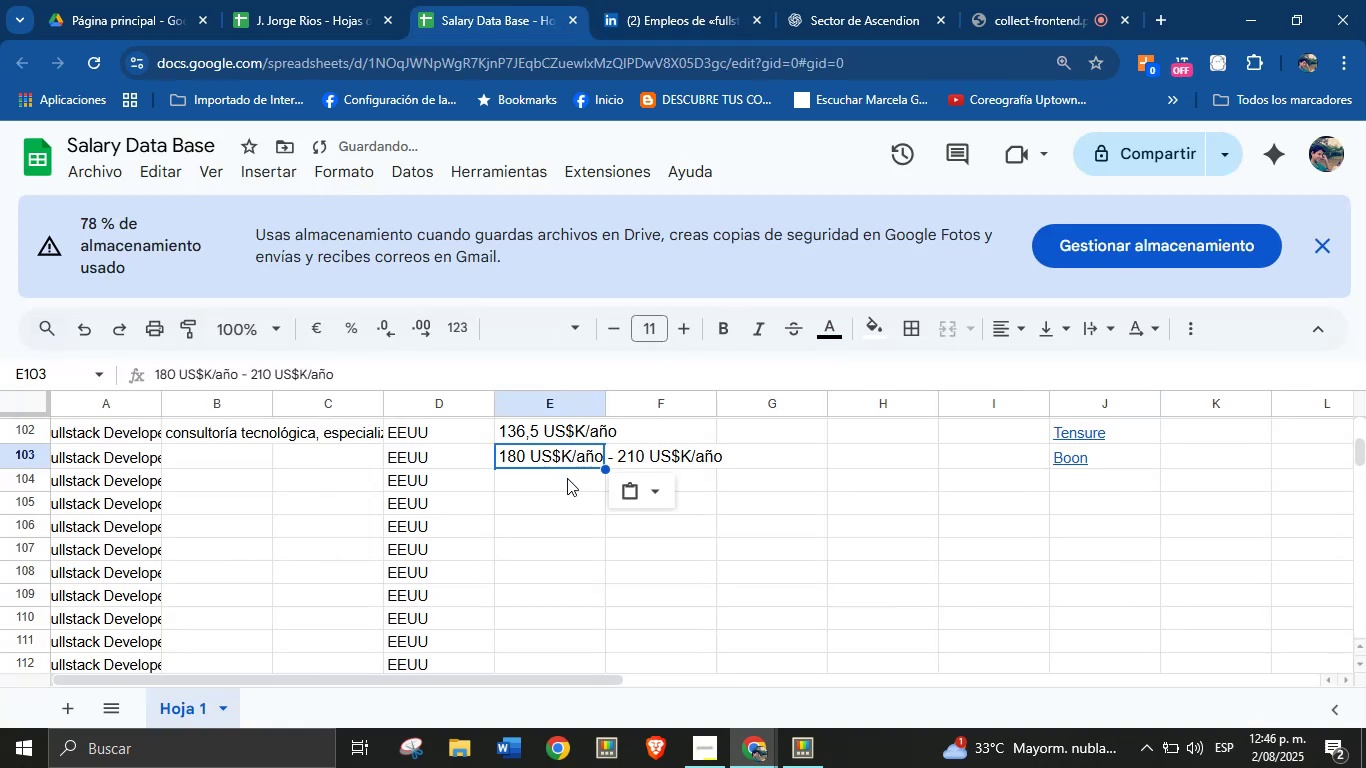 
left_click([567, 478])
 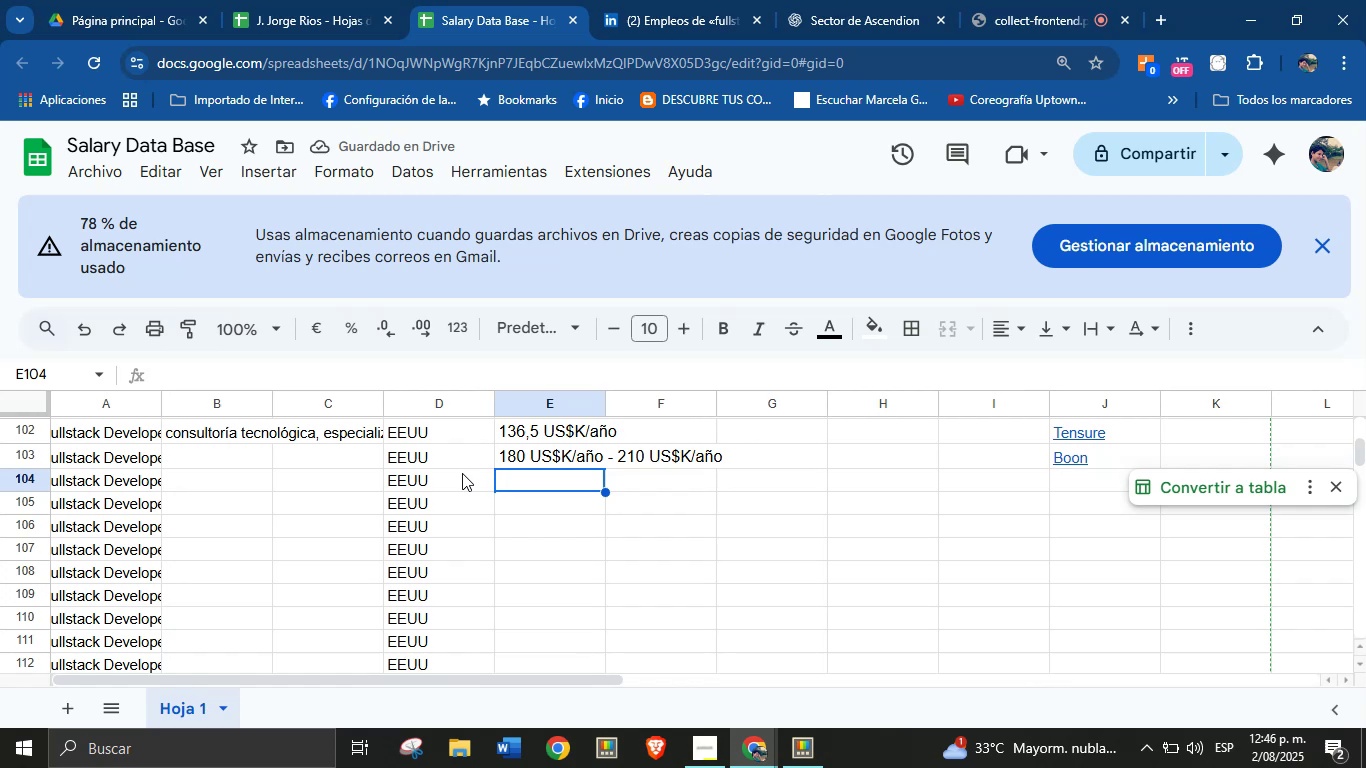 
left_click([642, 0])
 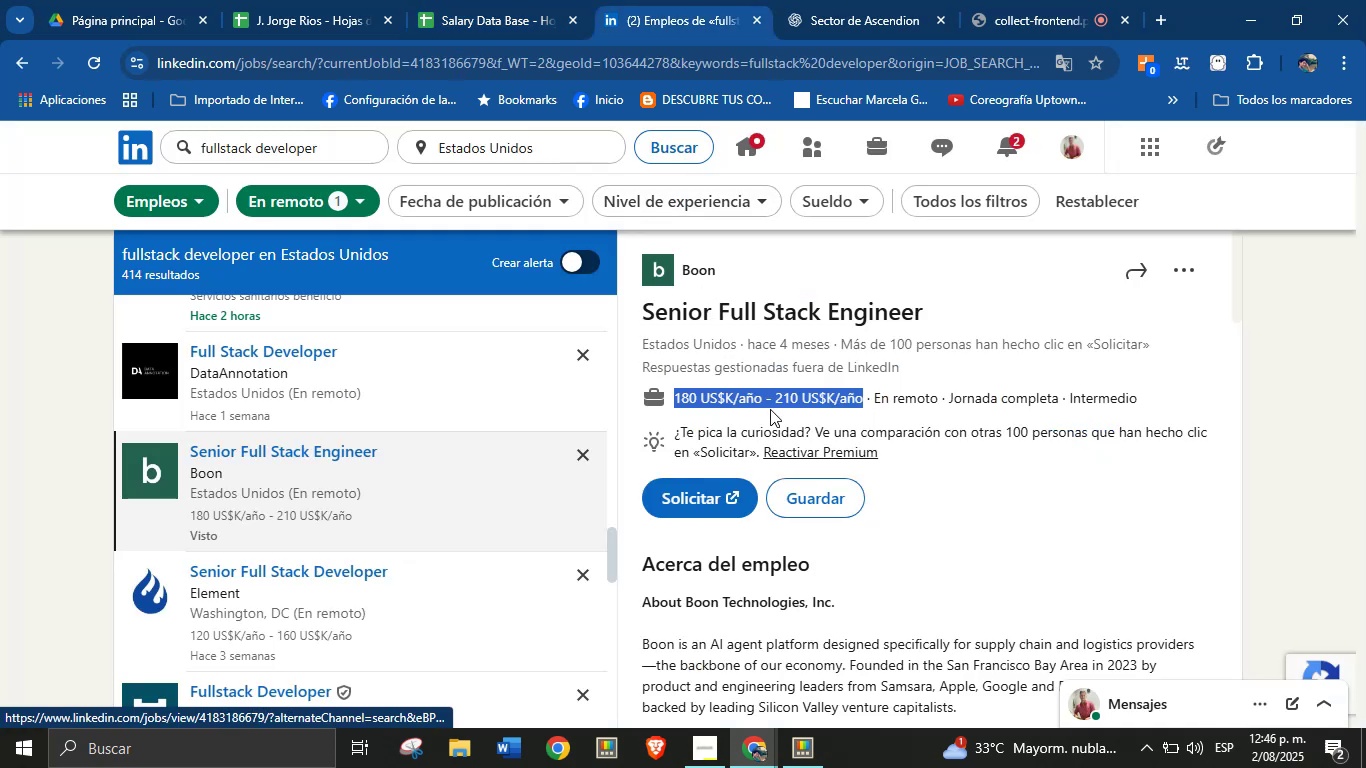 
left_click([864, 617])
 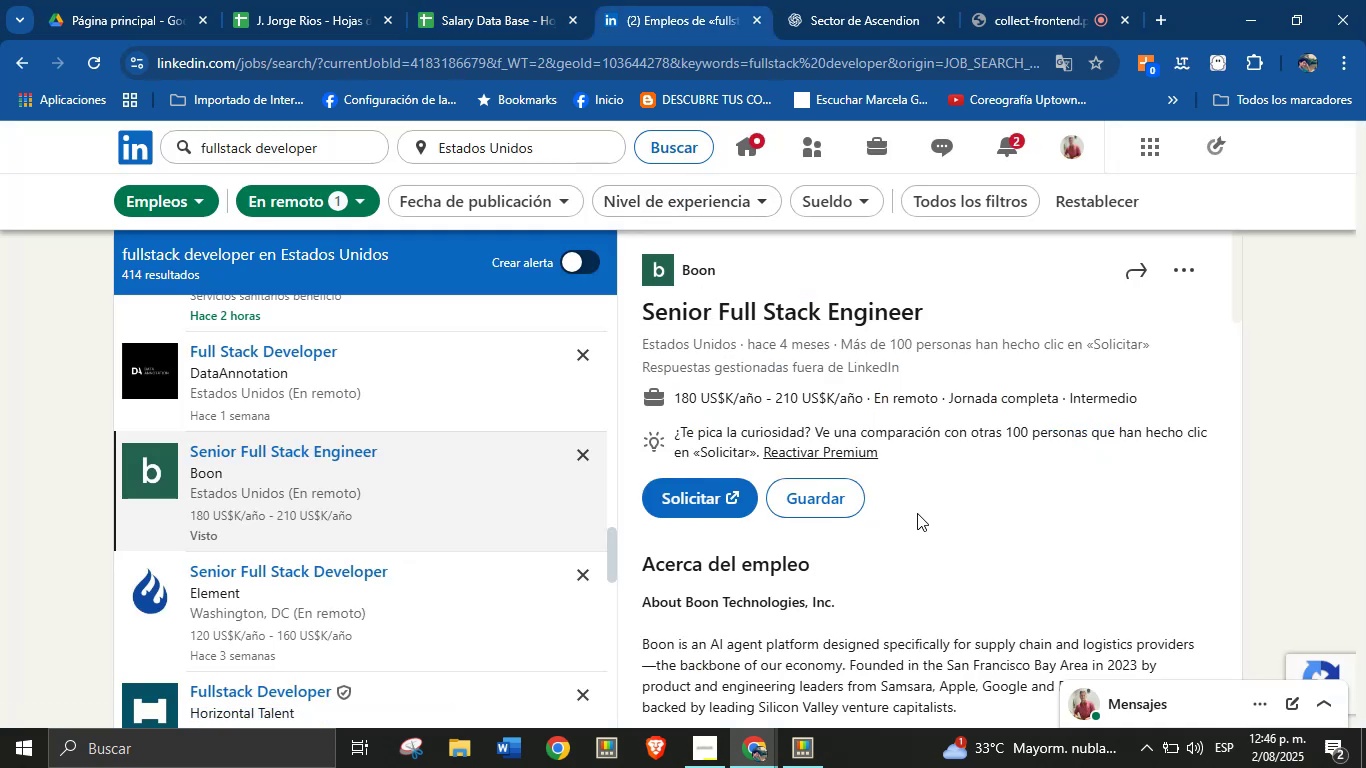 
scroll: coordinate [897, 499], scroll_direction: up, amount: 1.0
 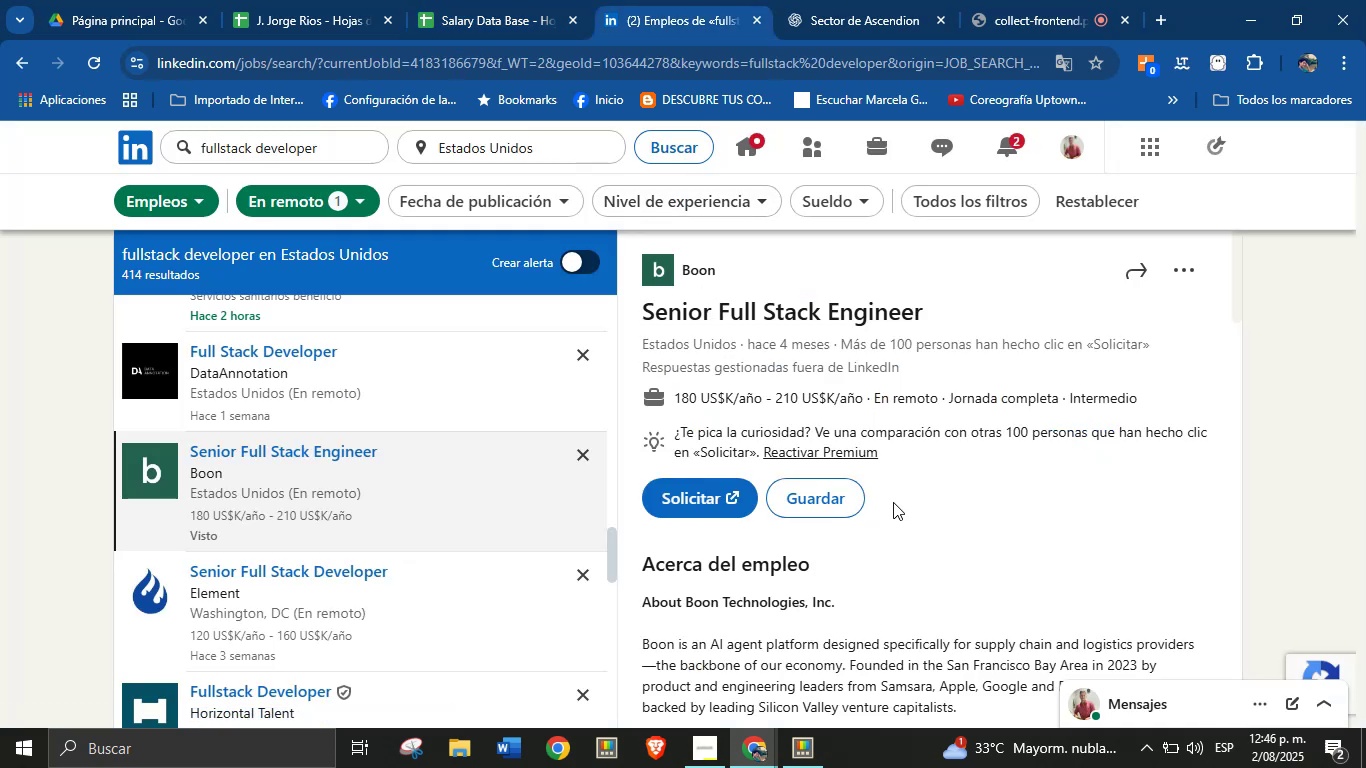 
scroll: coordinate [893, 483], scroll_direction: down, amount: 5.0
 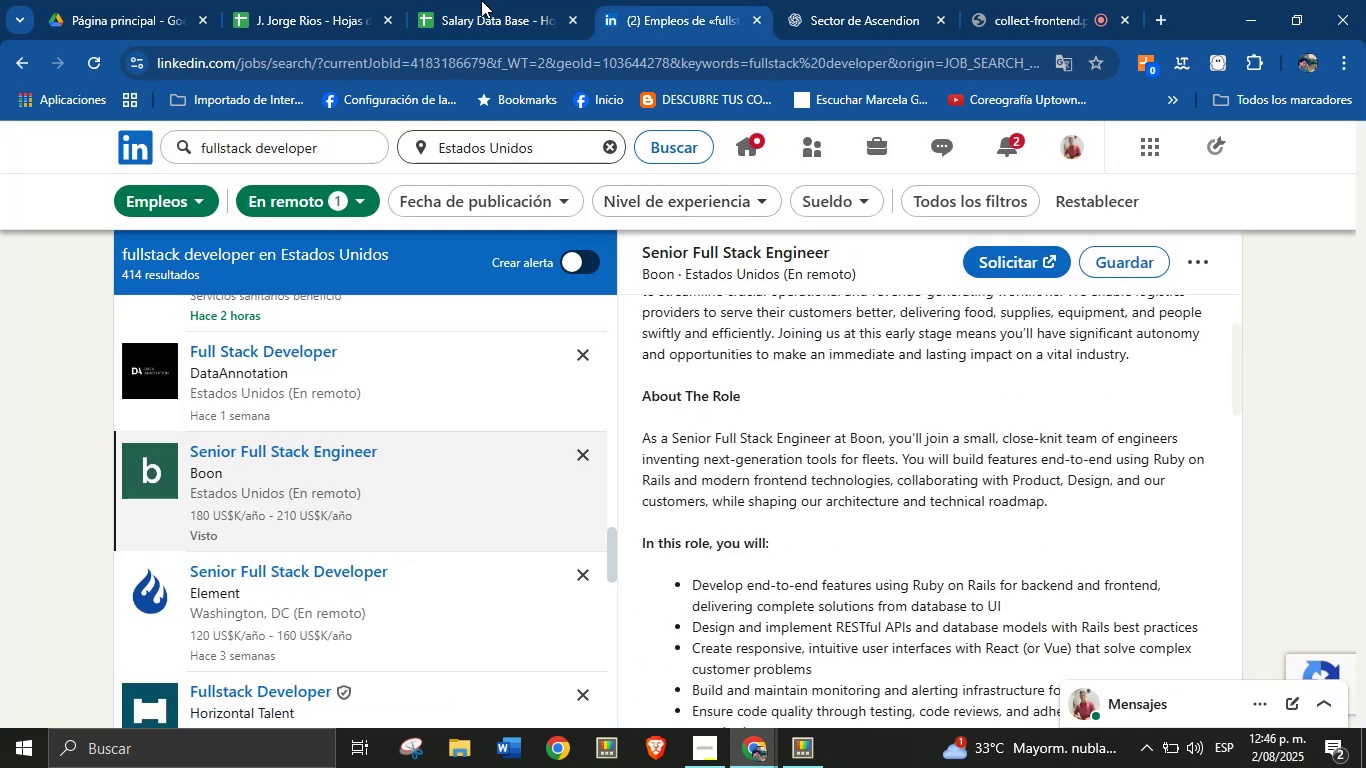 
left_click([462, 0])
 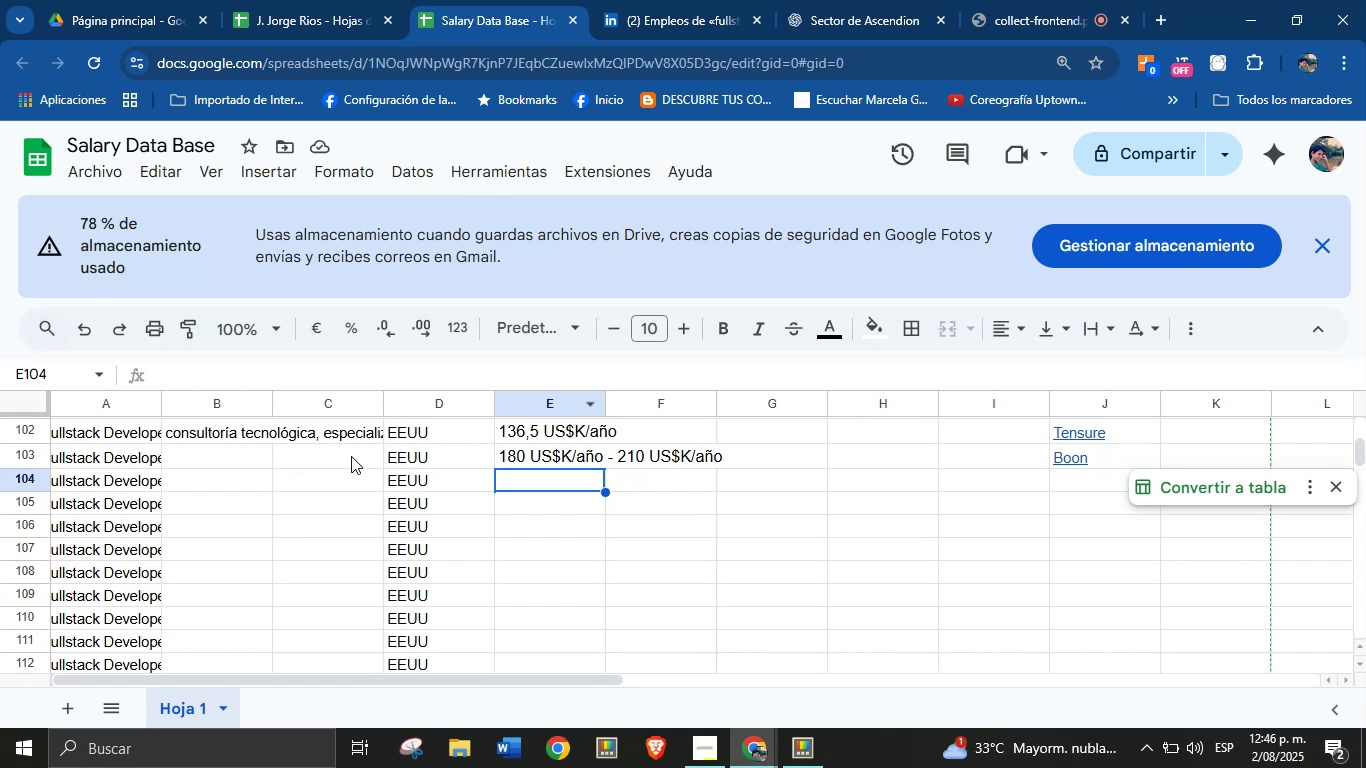 
left_click([245, 457])
 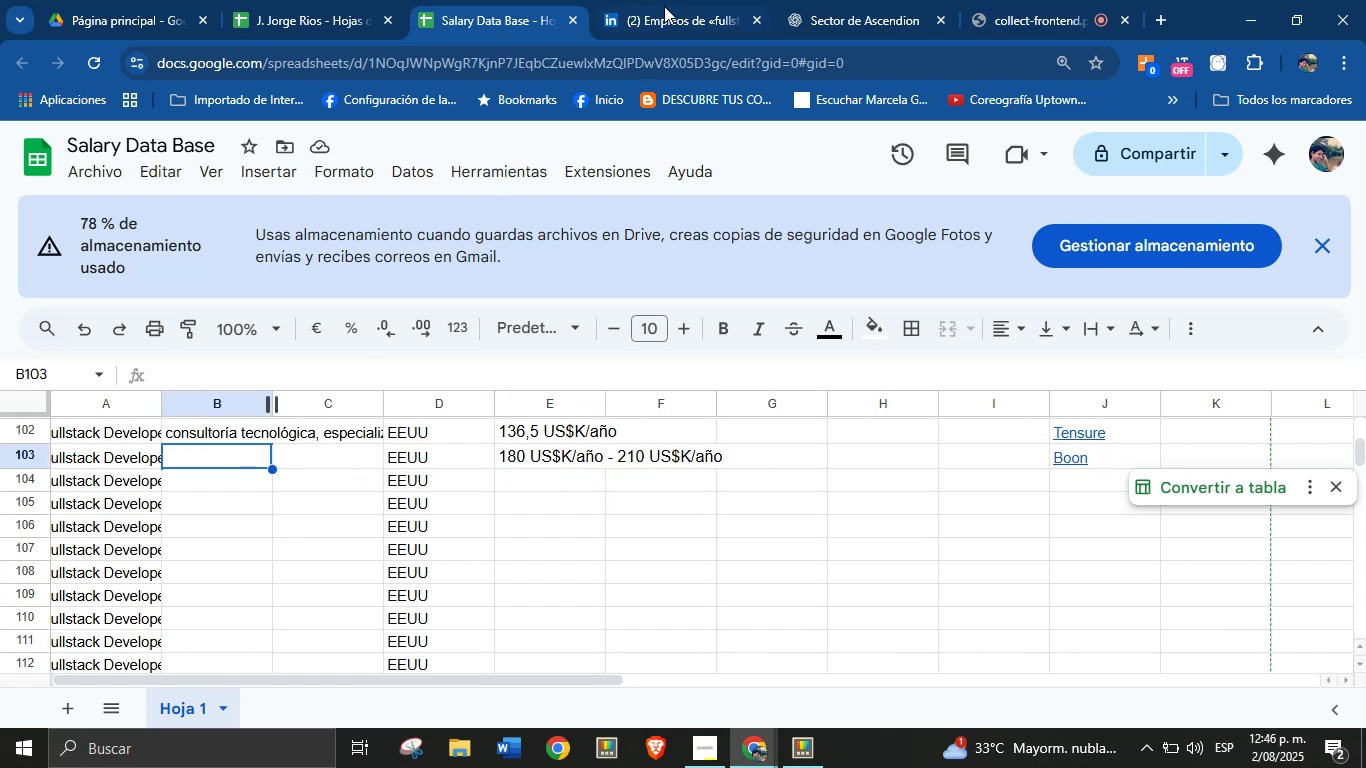 
left_click([673, 0])
 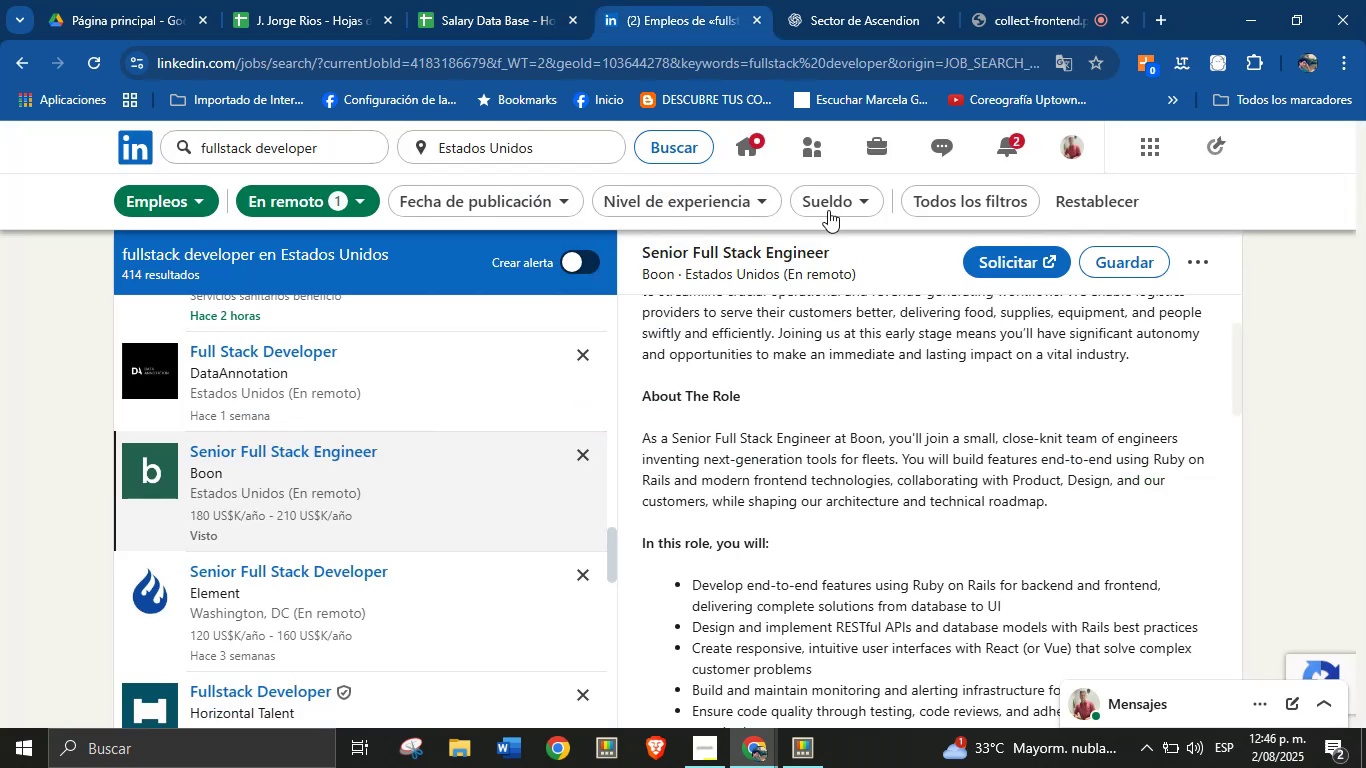 
scroll: coordinate [920, 485], scroll_direction: down, amount: 8.0
 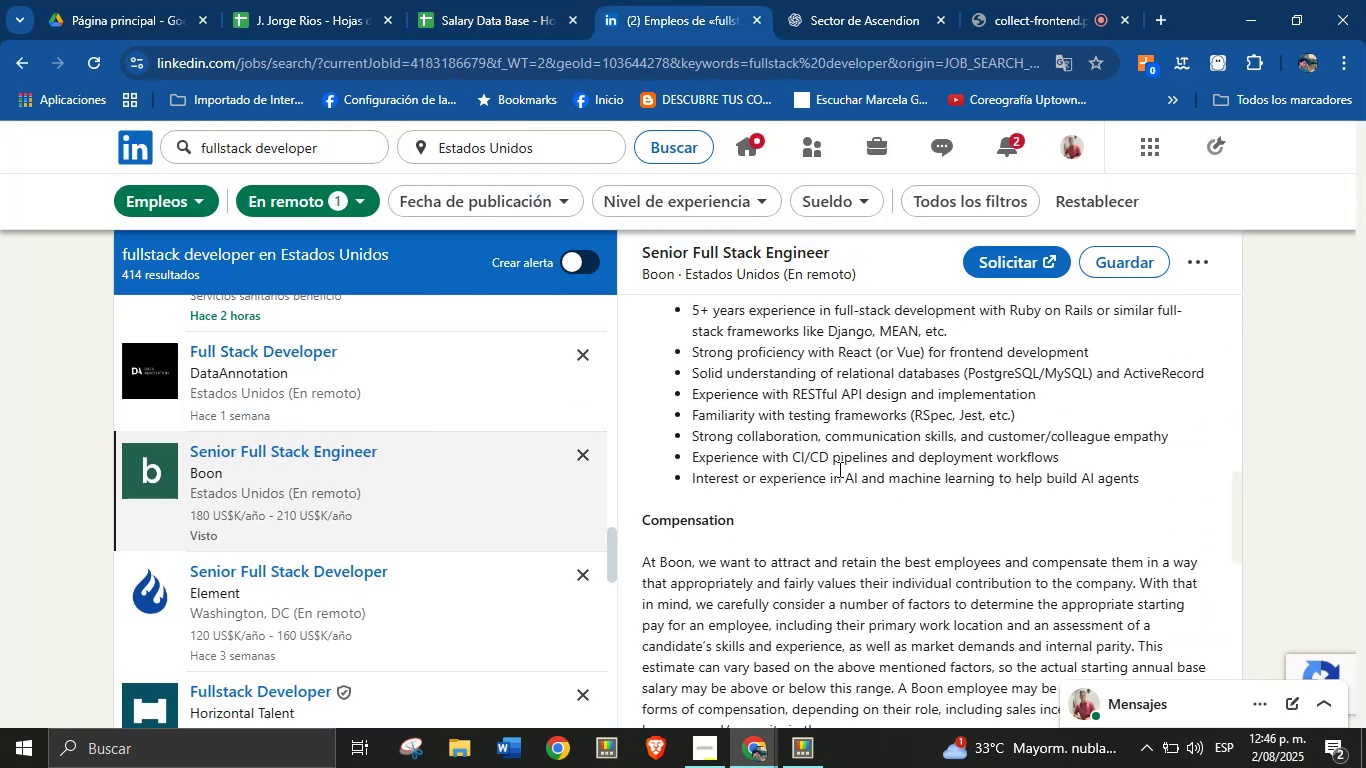 
scroll: coordinate [789, 432], scroll_direction: up, amount: 1.0
 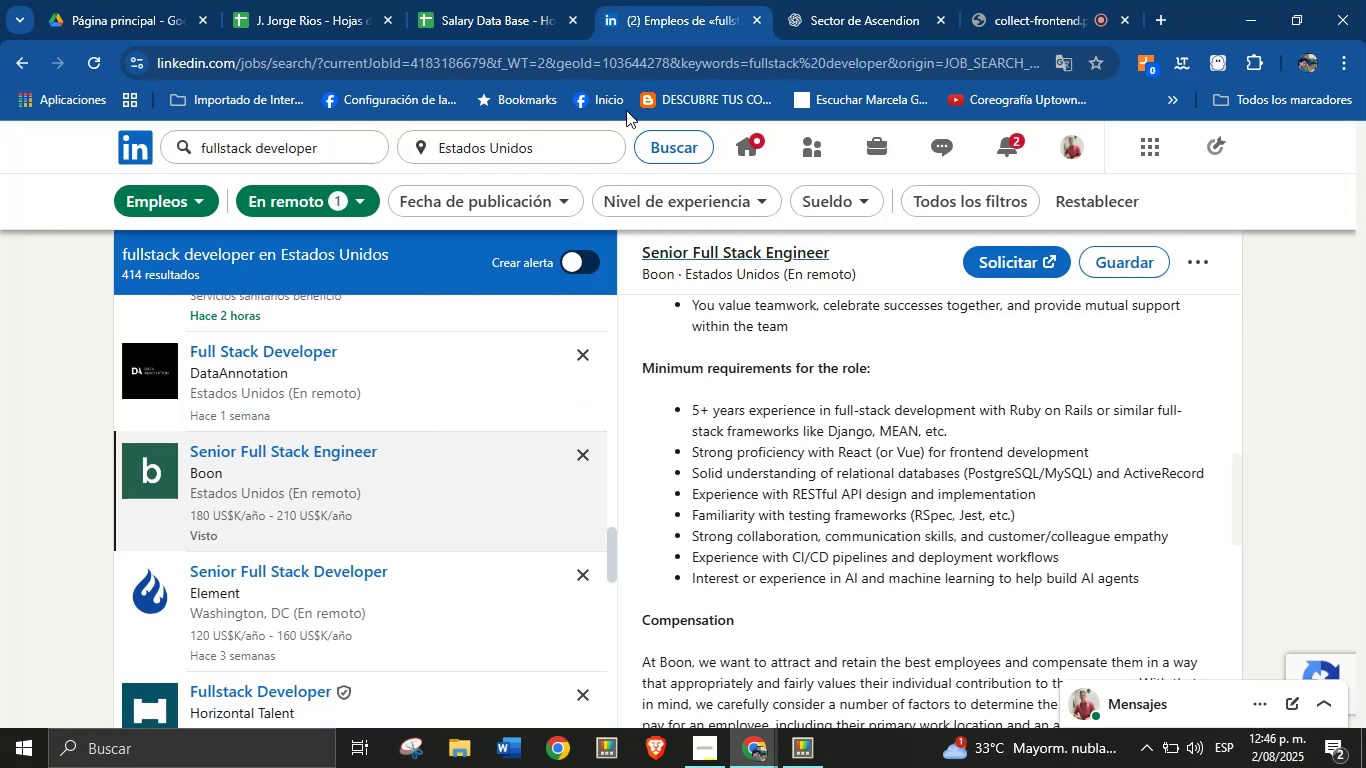 
left_click([441, 0])
 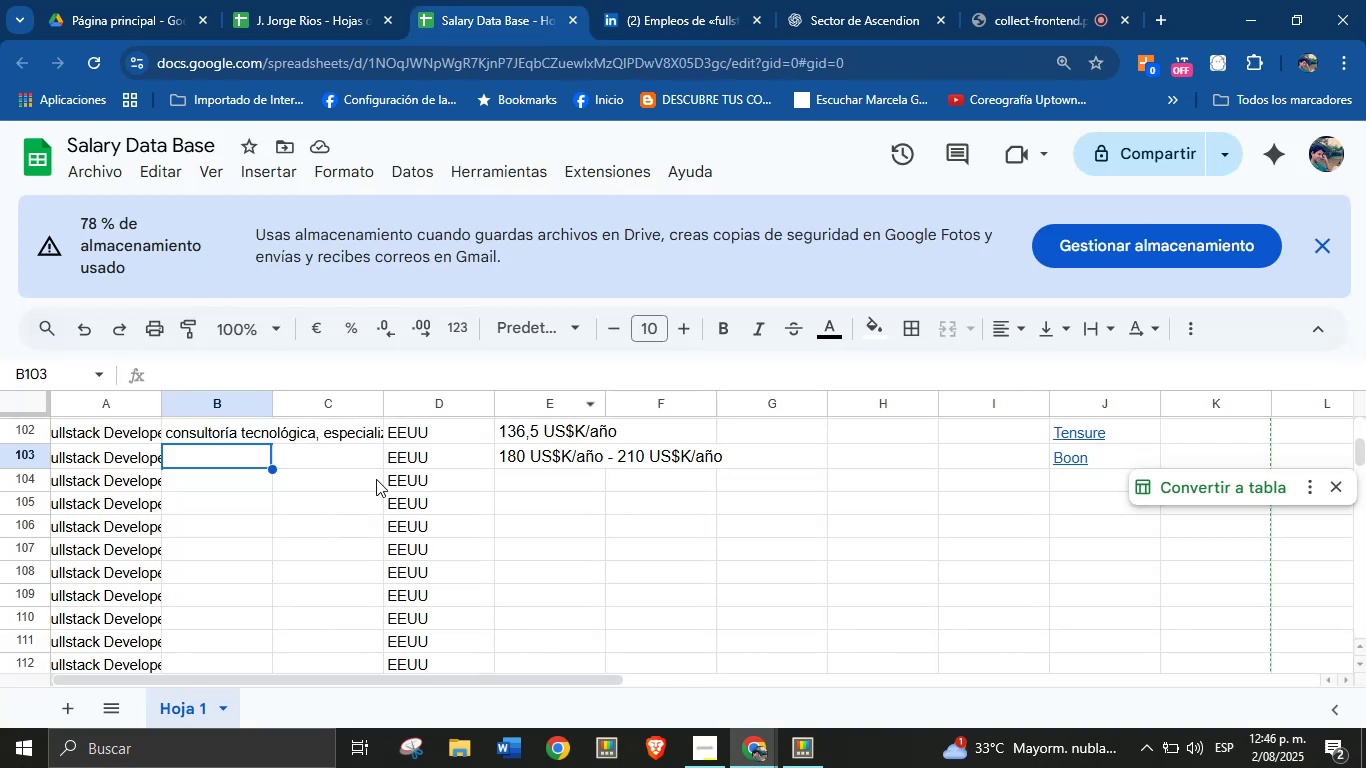 
left_click([360, 462])
 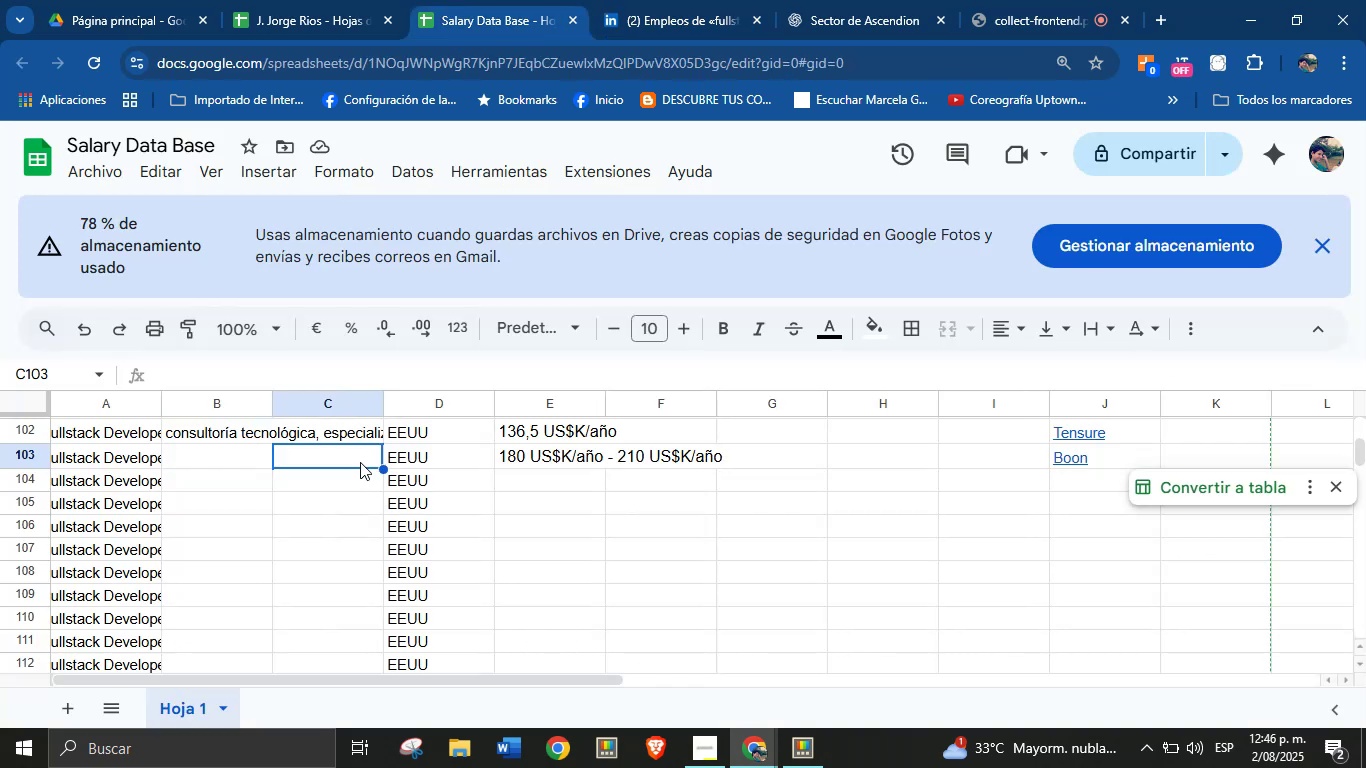 
key(5)
 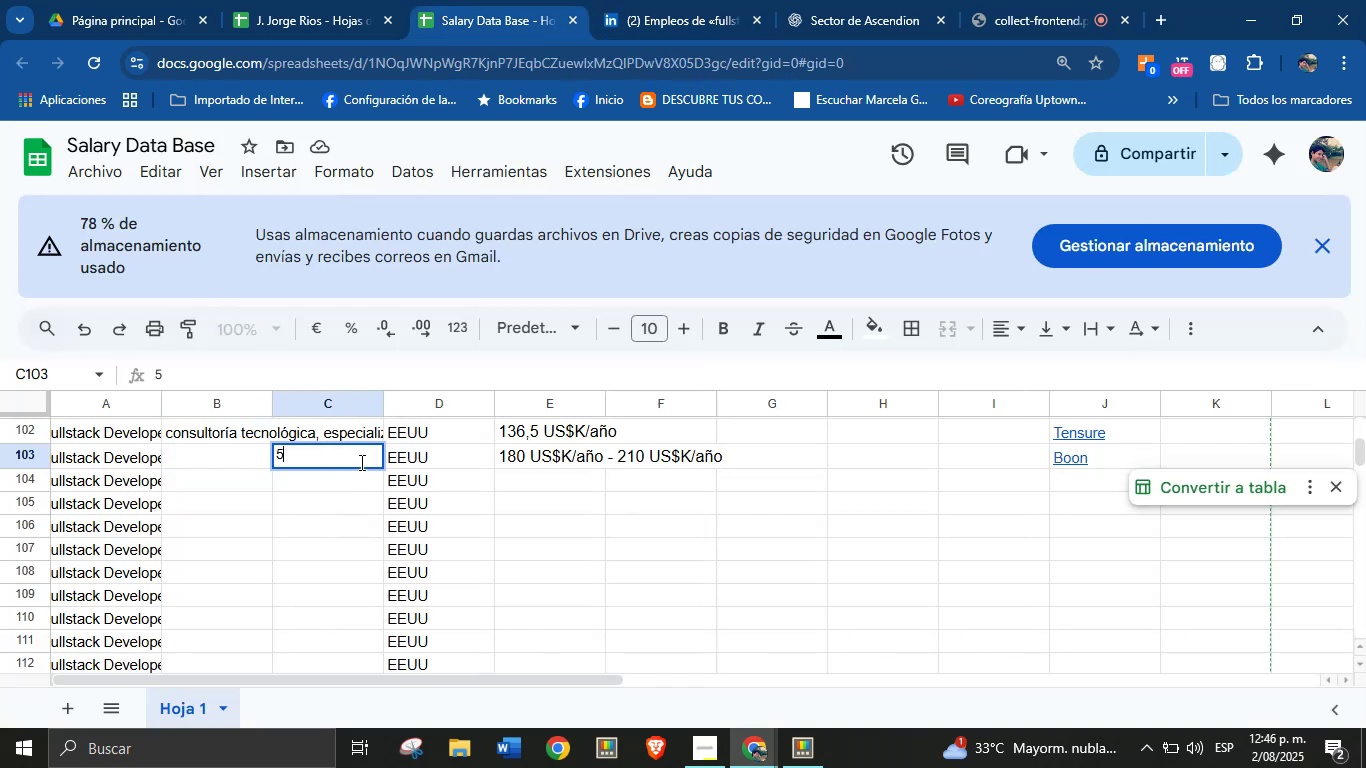 
key(Equal)
 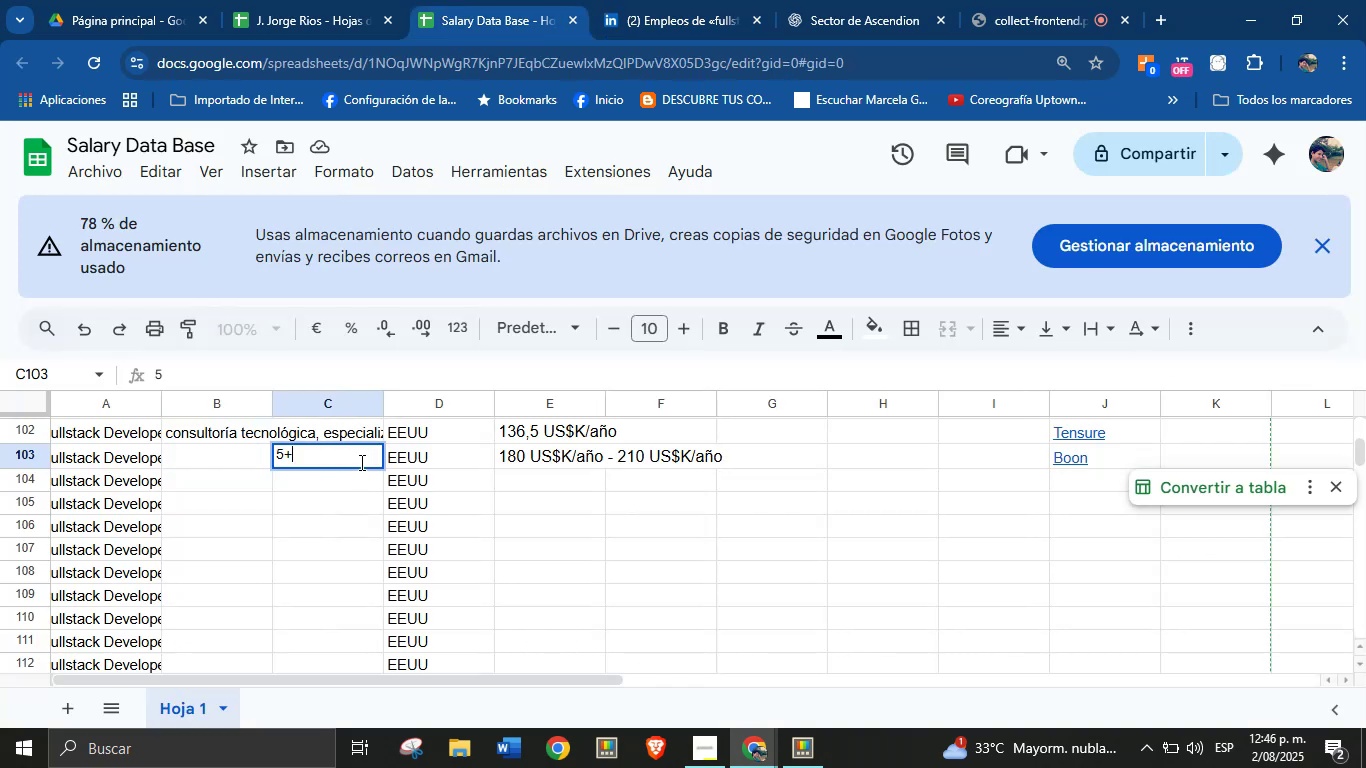 
key(Enter)
 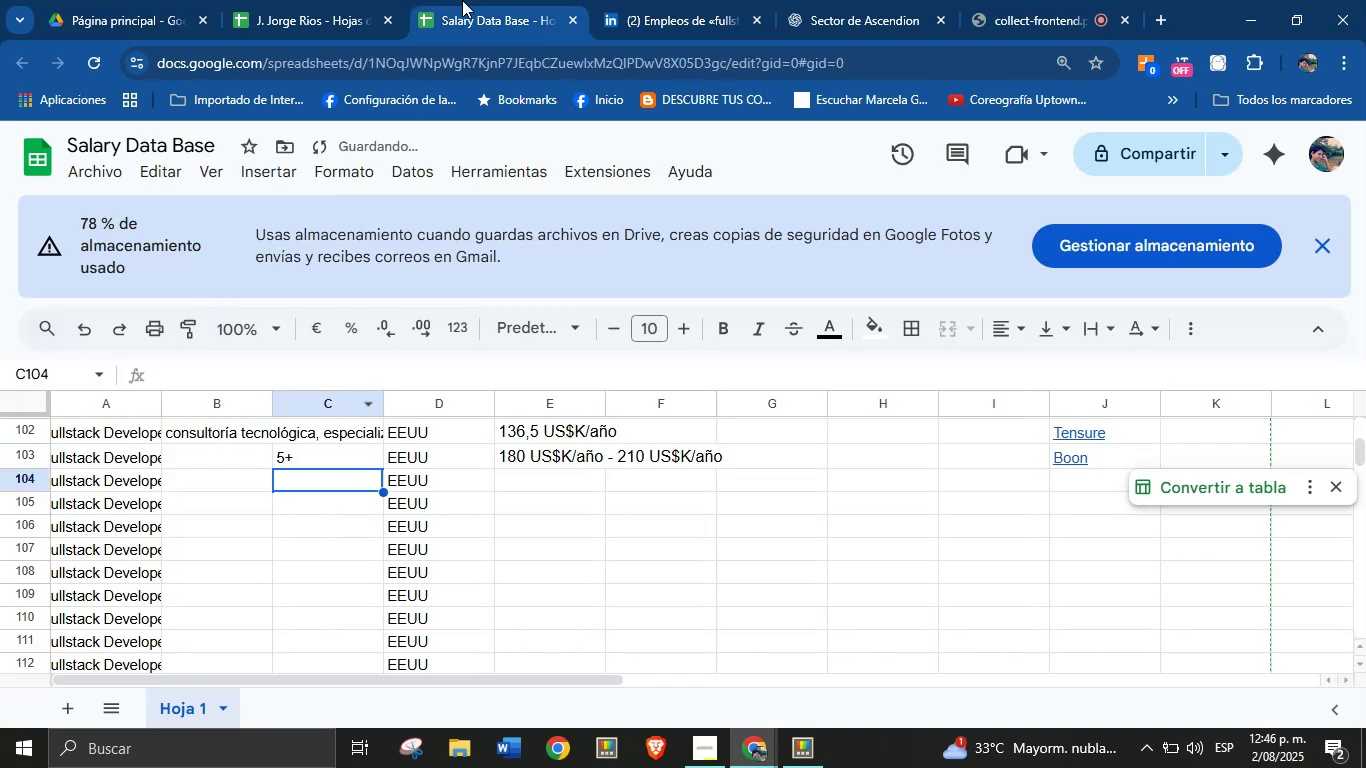 
left_click([673, 0])
 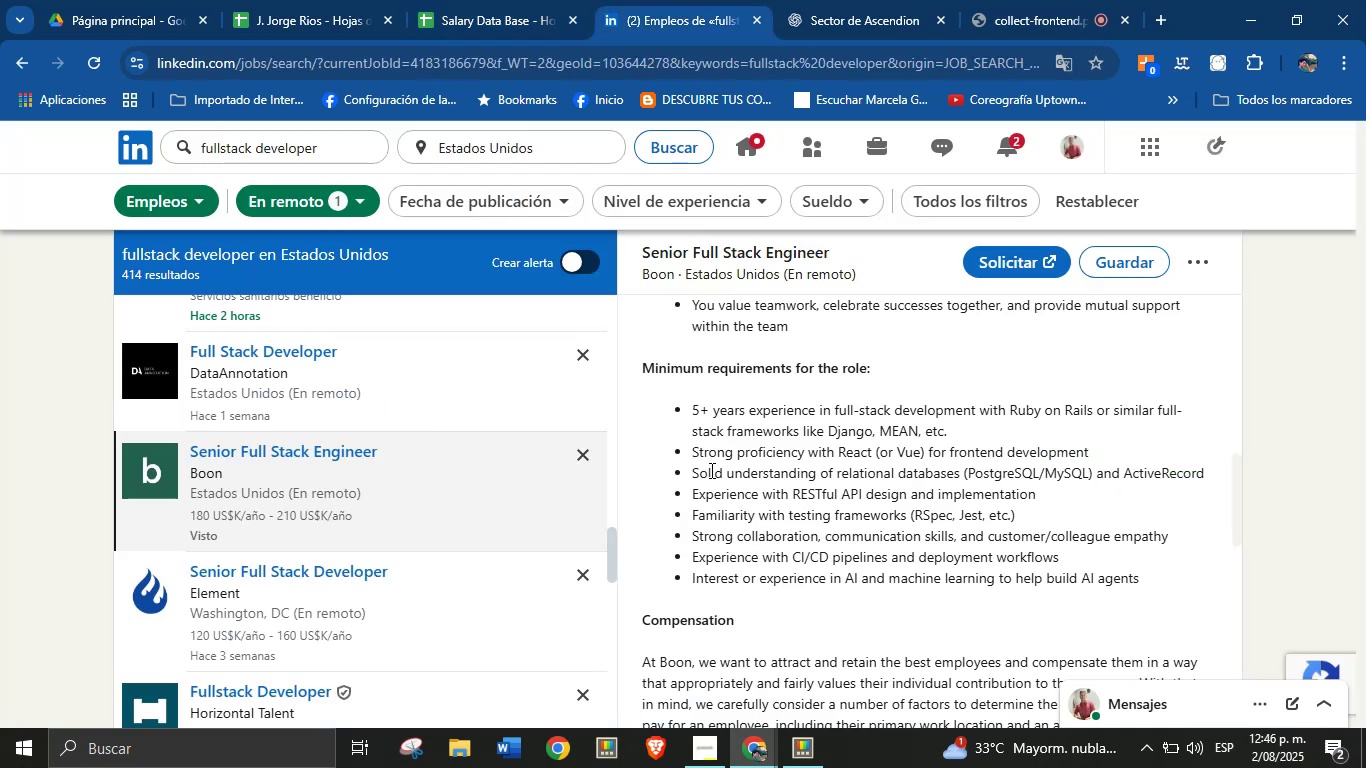 
scroll: coordinate [757, 472], scroll_direction: down, amount: 2.0
 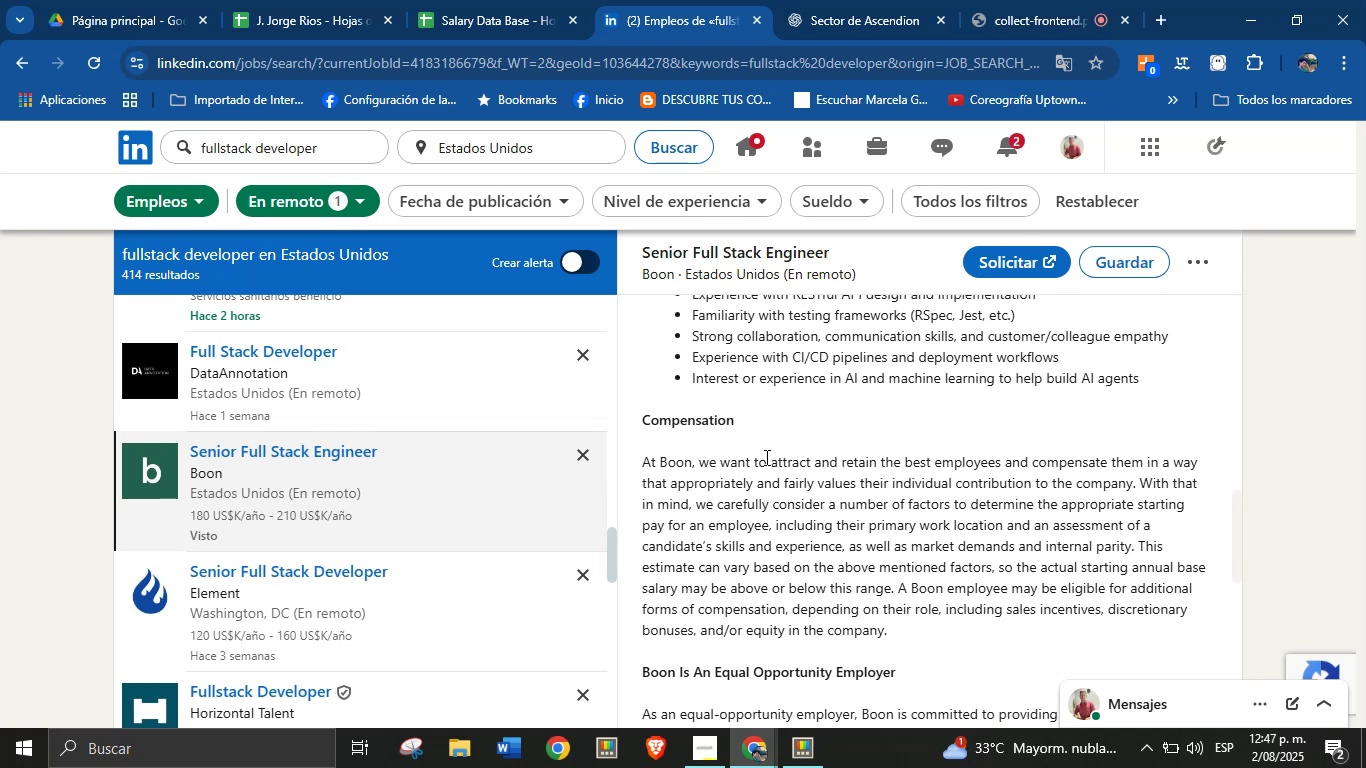 
scroll: coordinate [769, 471], scroll_direction: up, amount: 14.0
 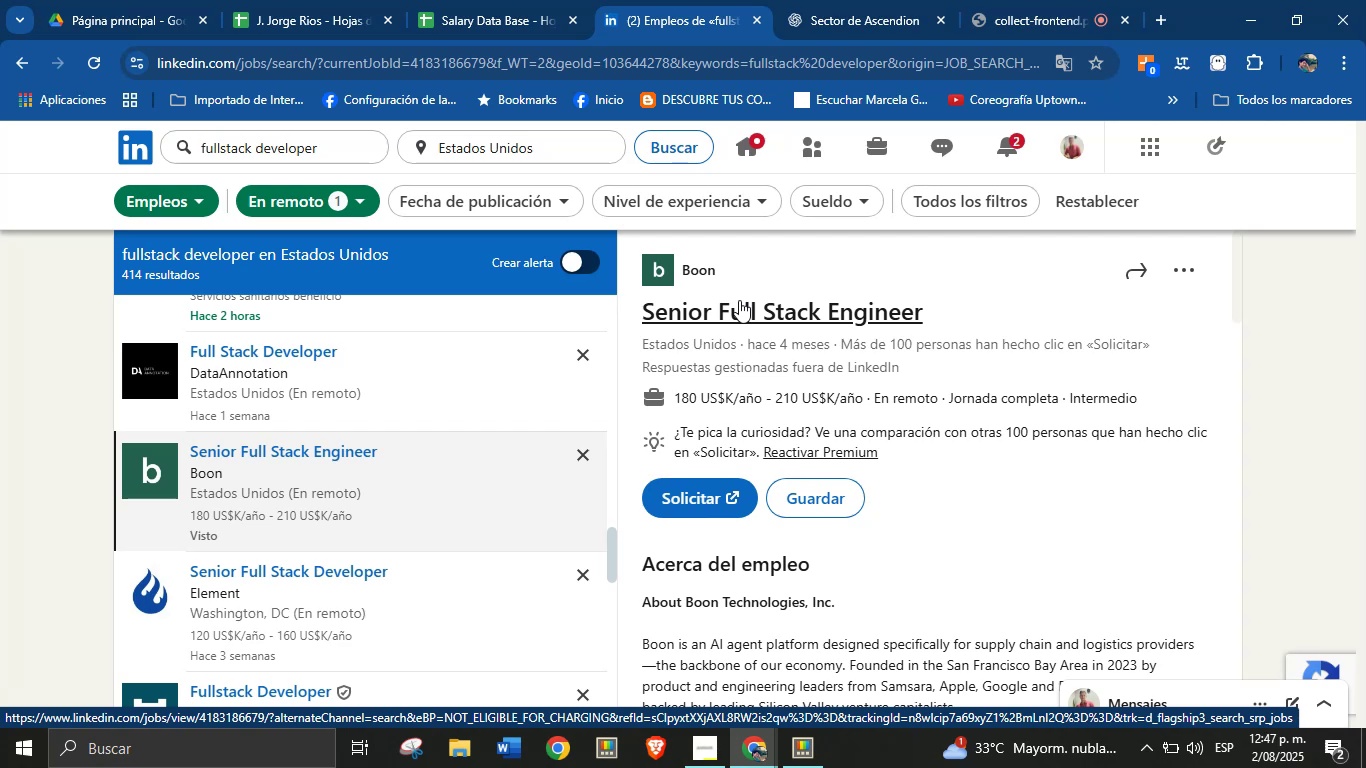 
wait(19.39)
 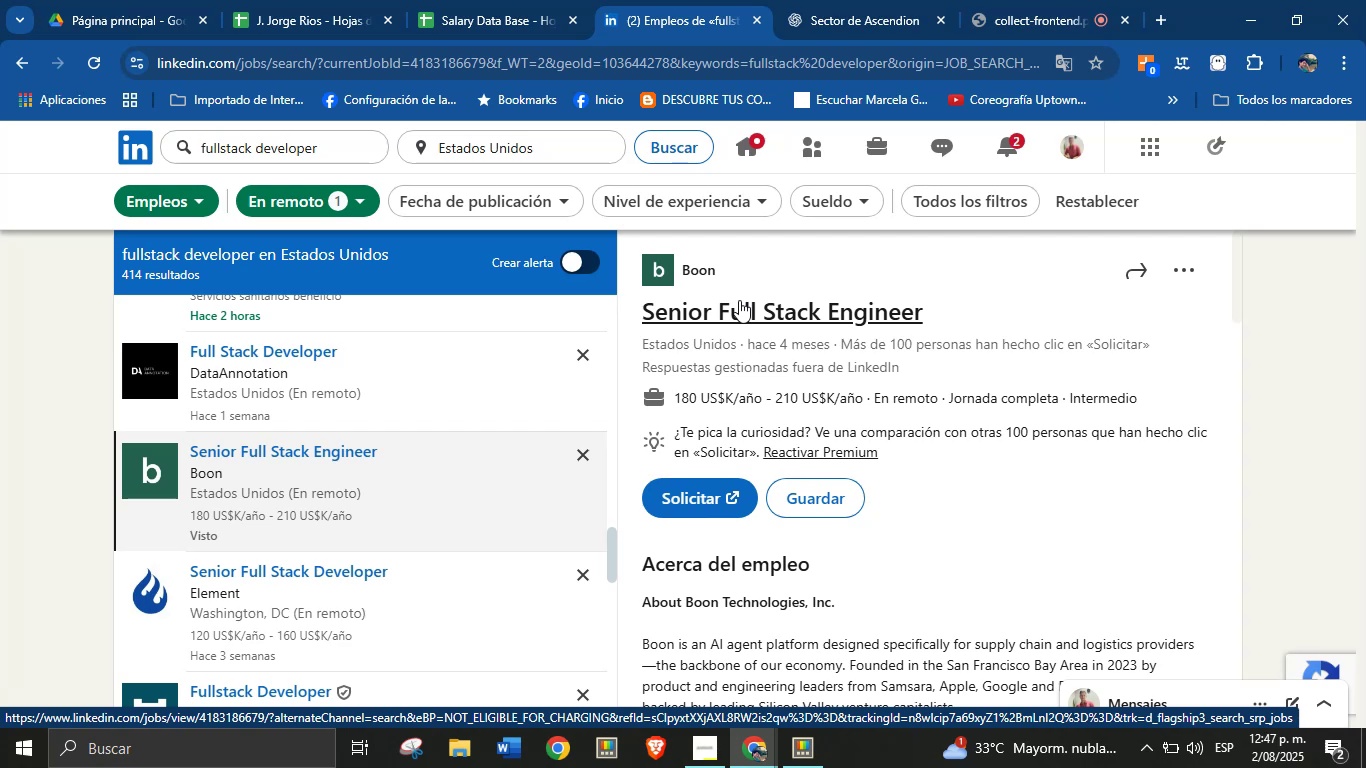 
left_click([519, 0])
 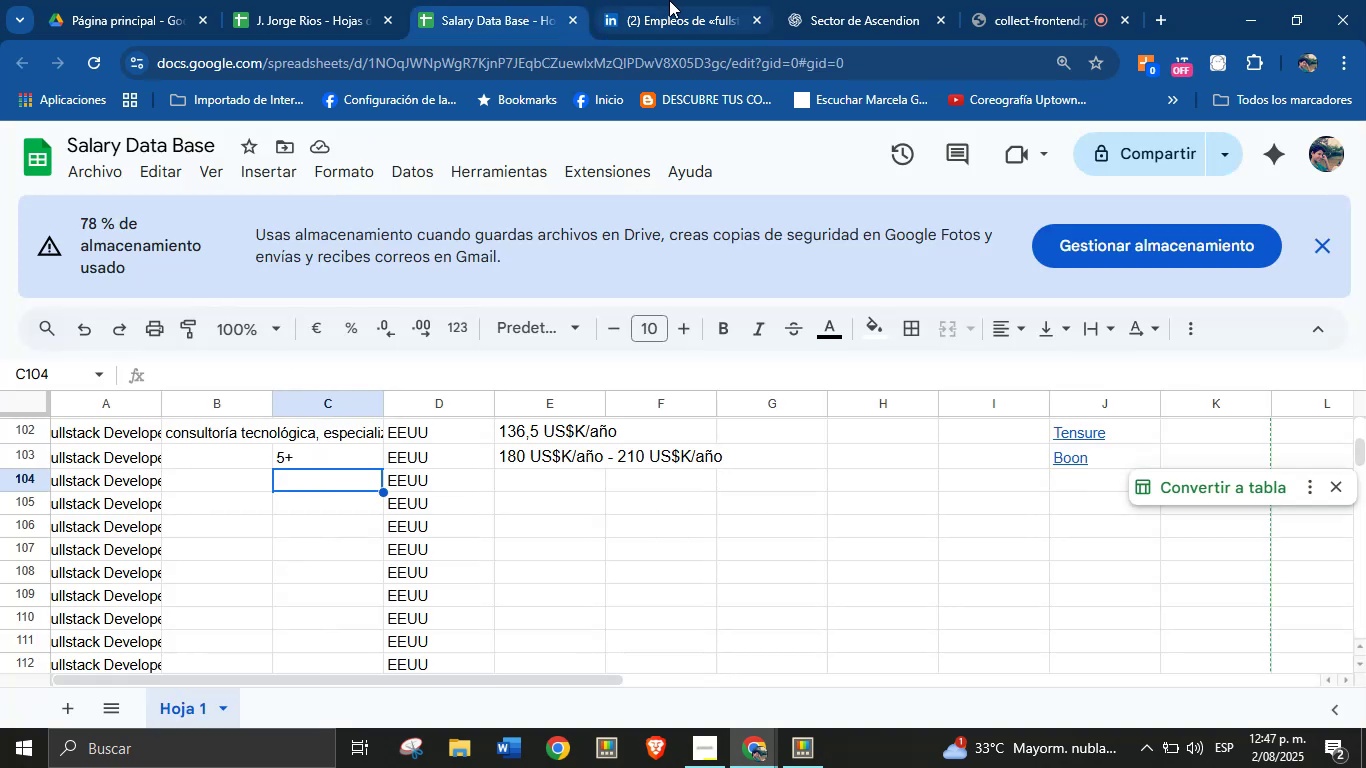 
left_click([695, 0])
 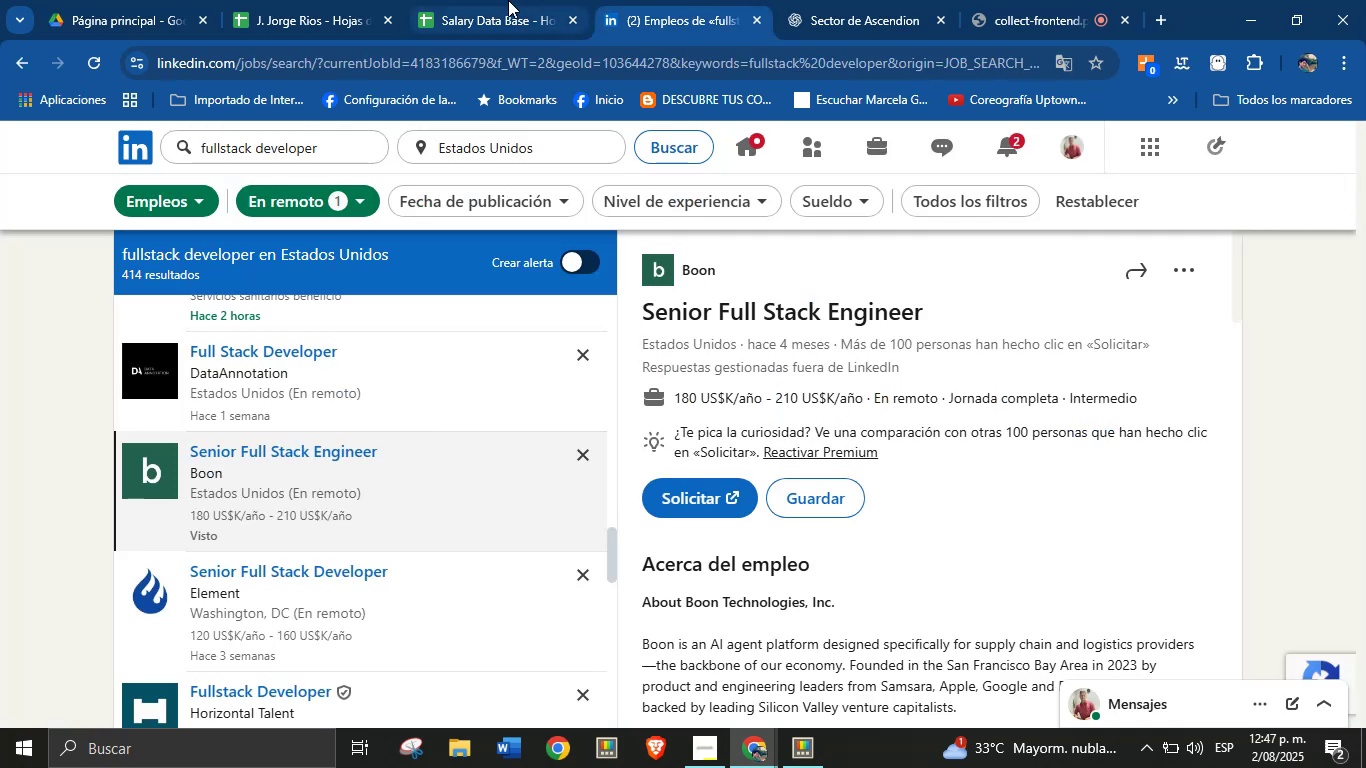 
left_click([644, 0])
 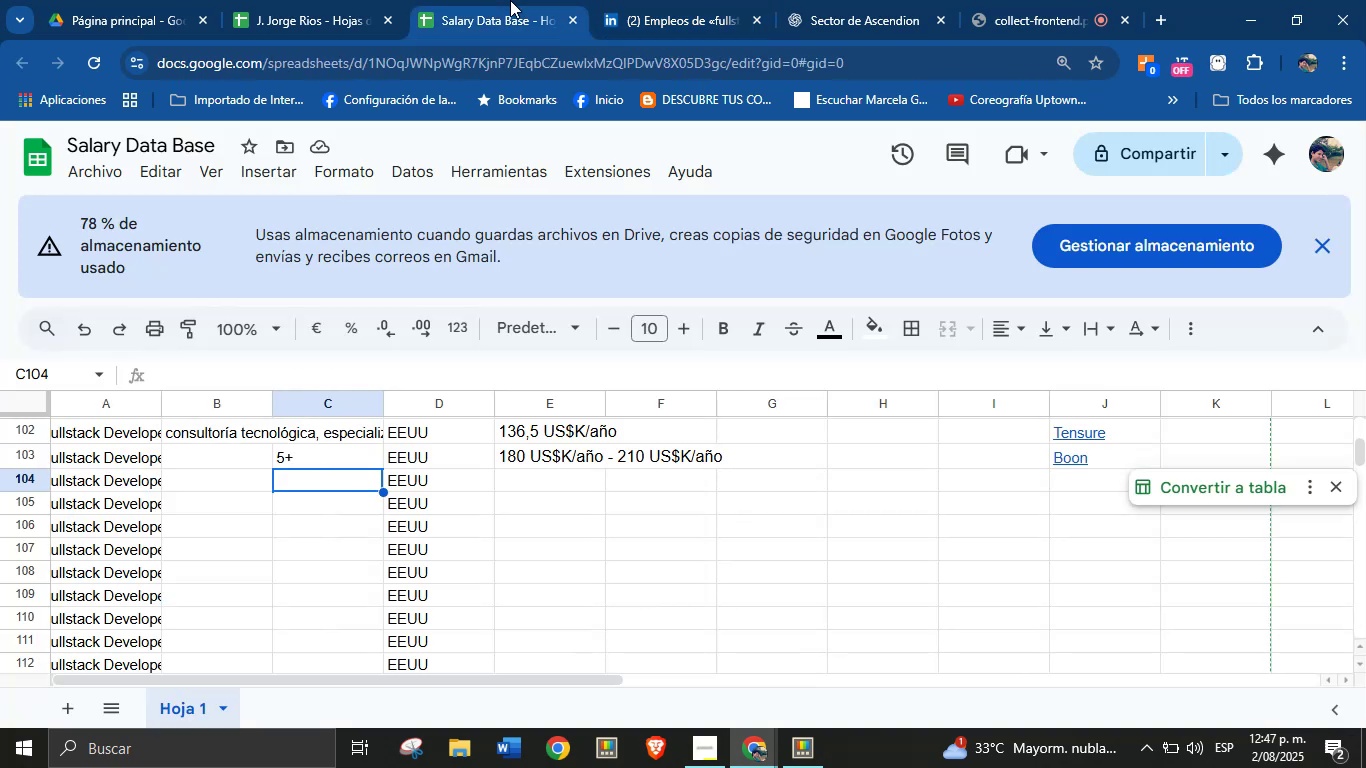 
left_click([695, 0])
 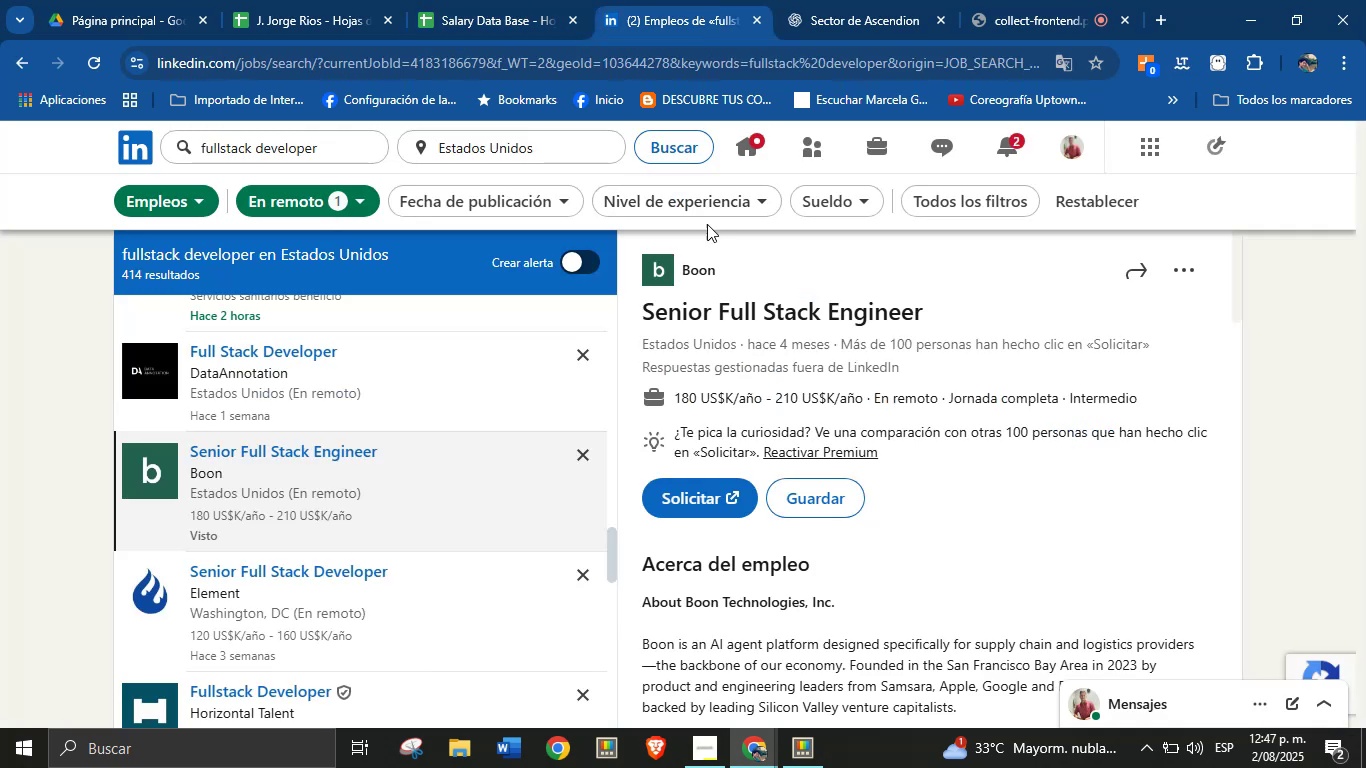 
left_click([847, 0])
 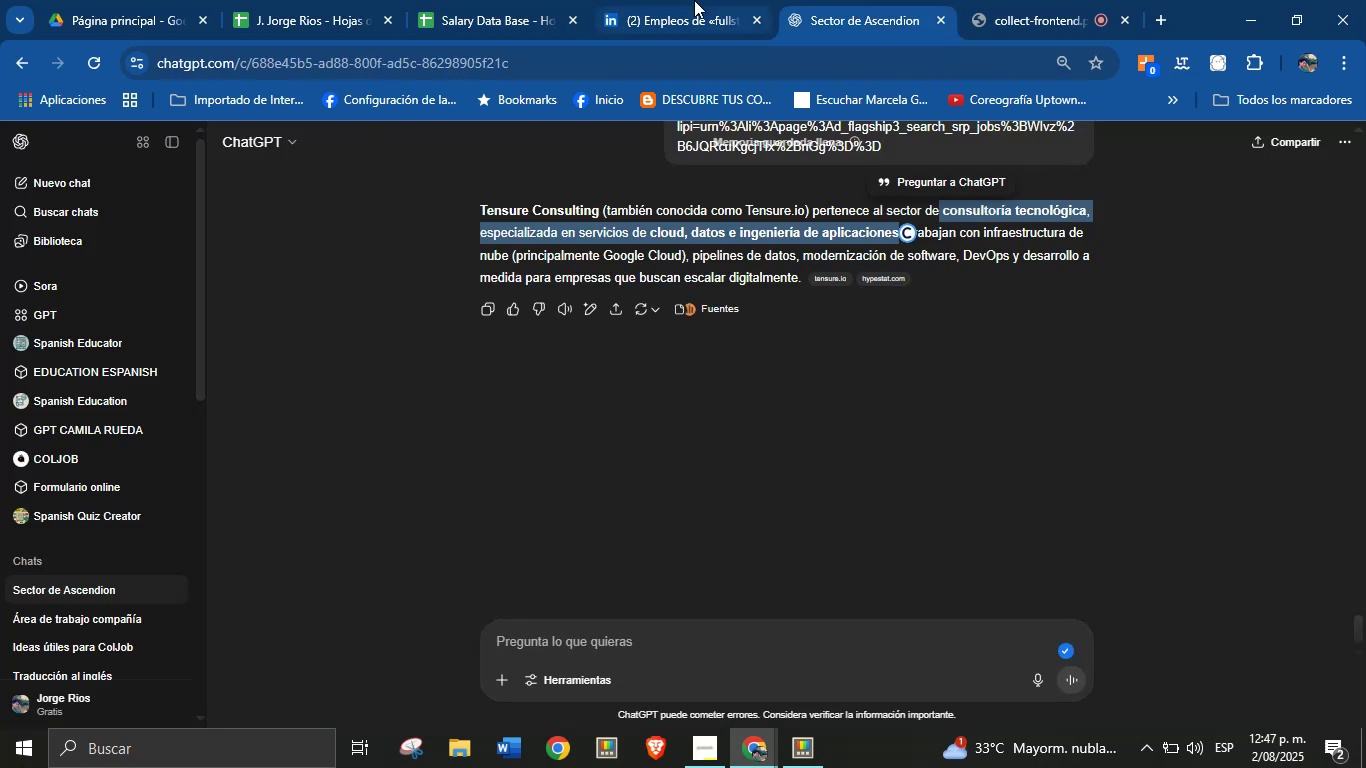 
left_click([714, 0])
 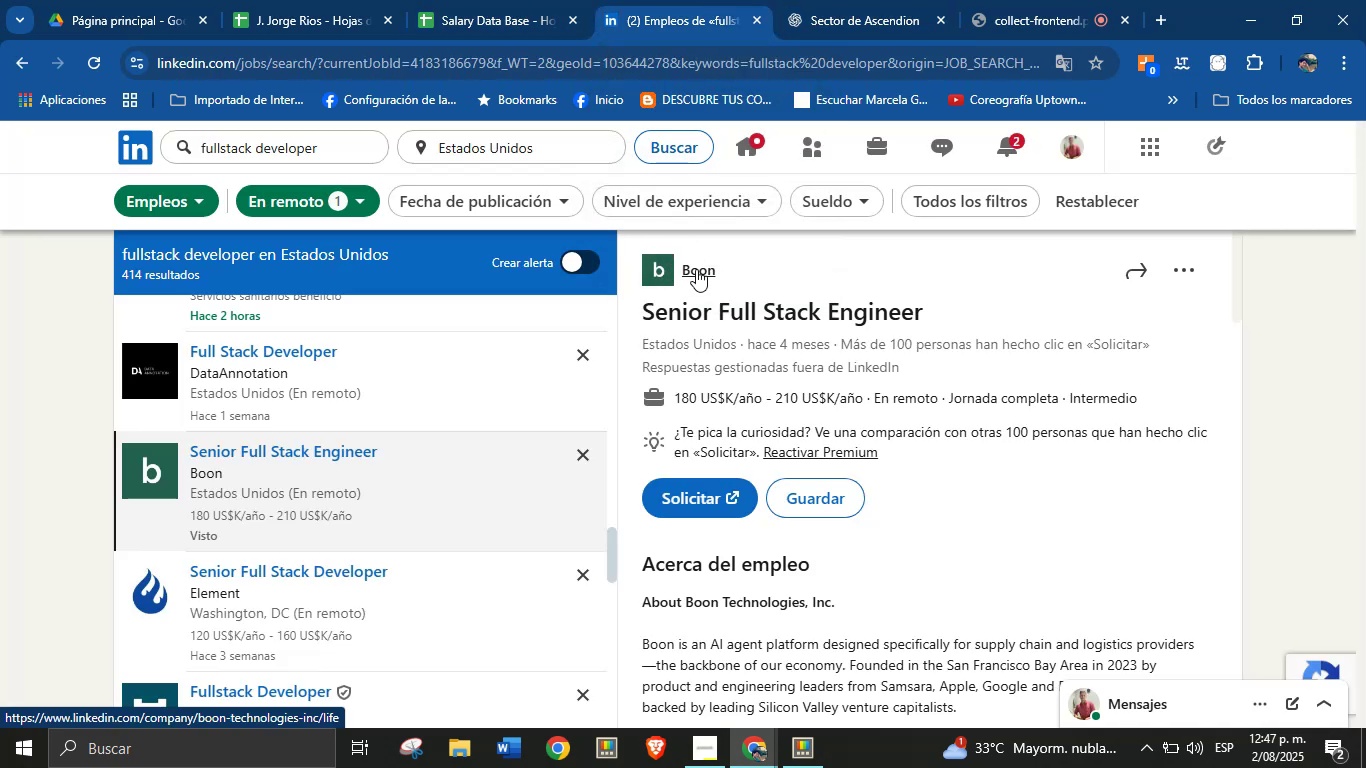 
right_click([696, 269])
 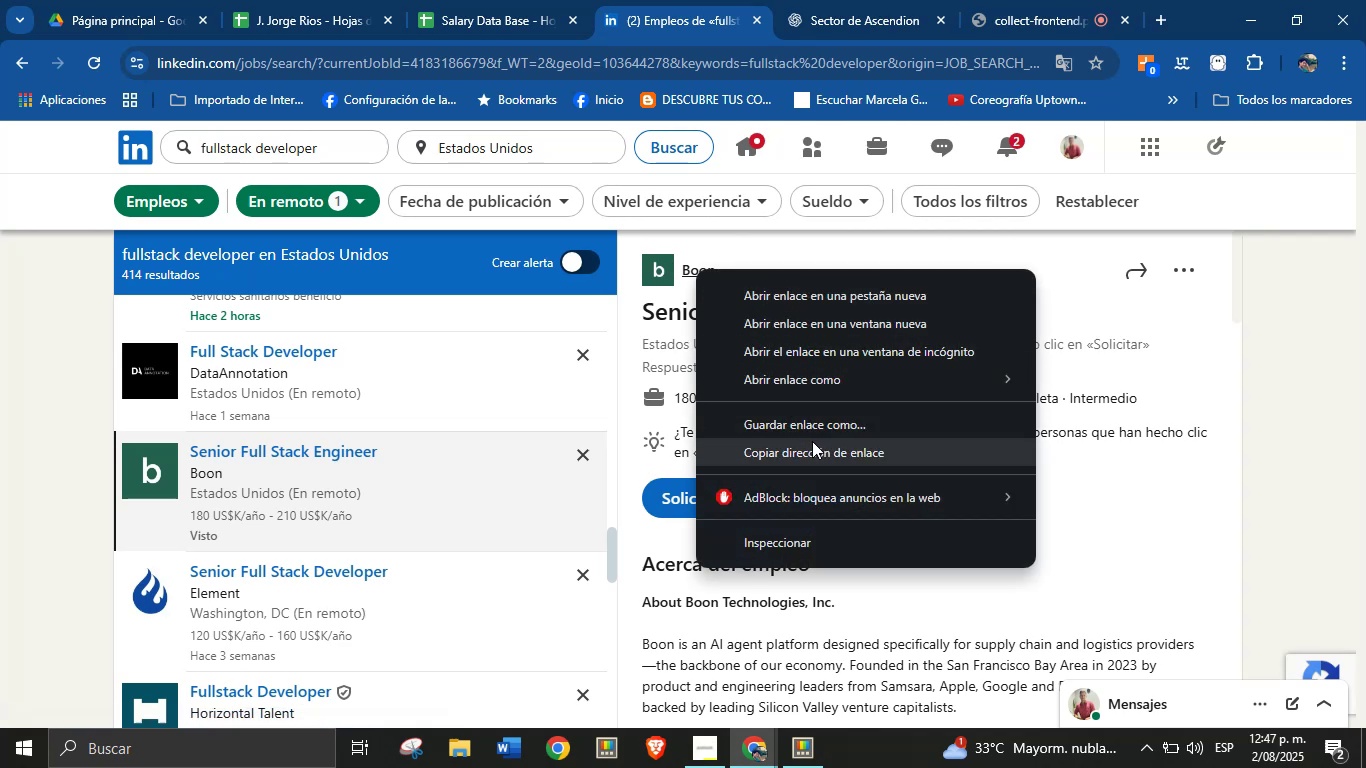 
left_click([819, 455])
 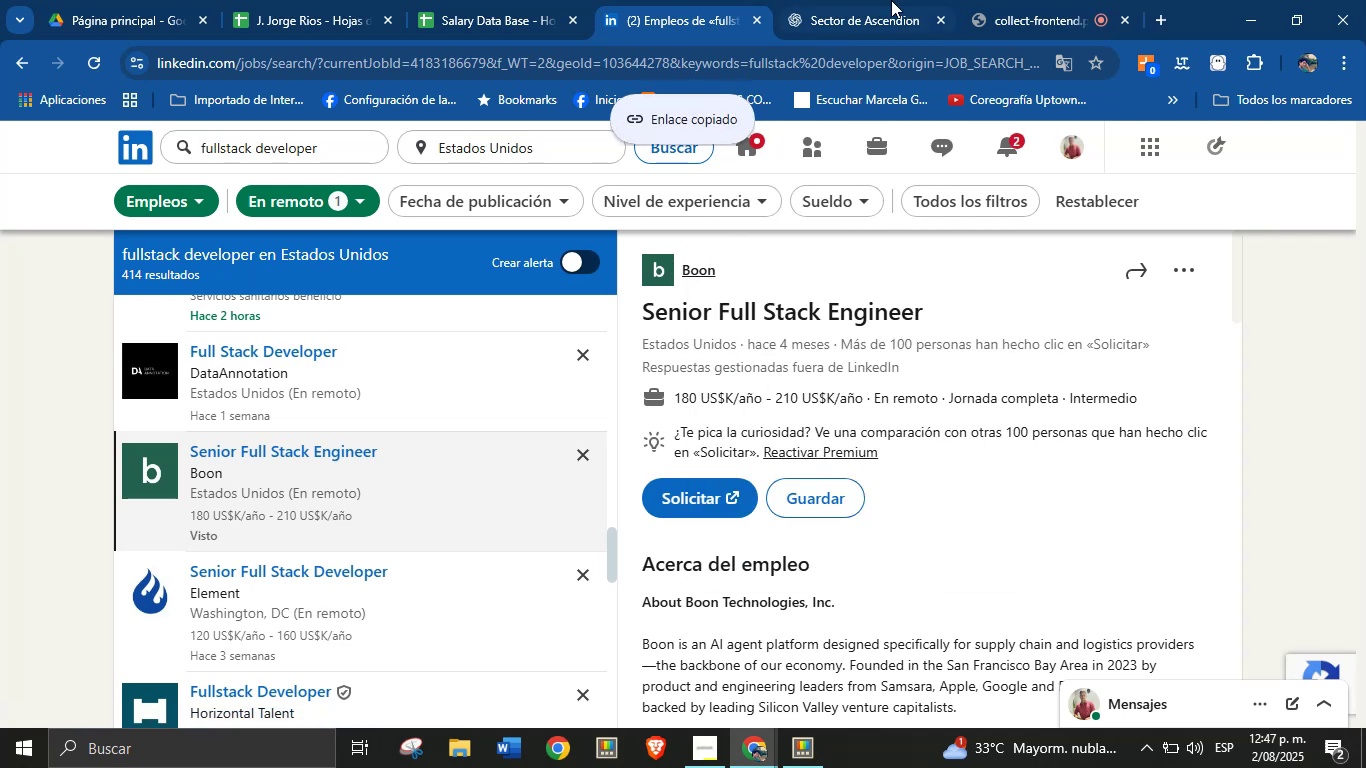 
left_click([898, 0])
 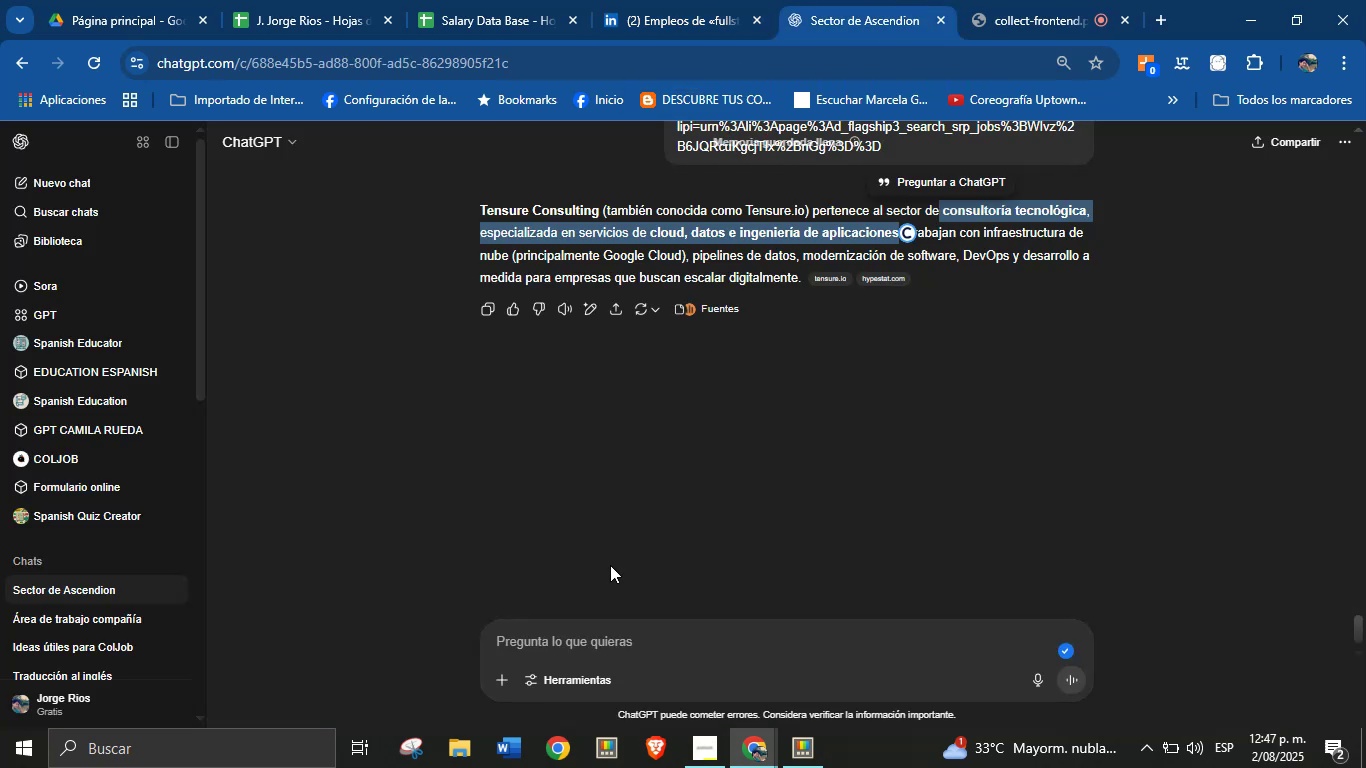 
left_click([589, 643])
 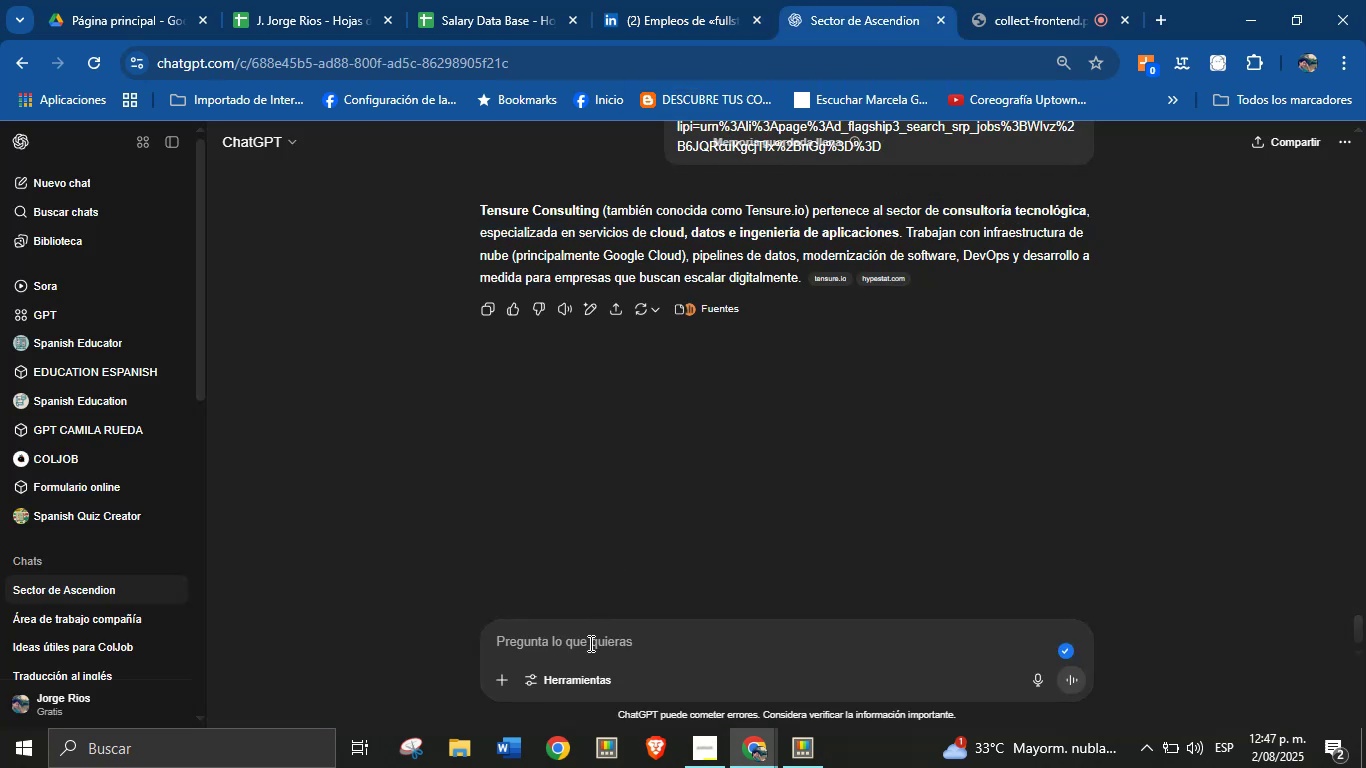 
key(Break)
 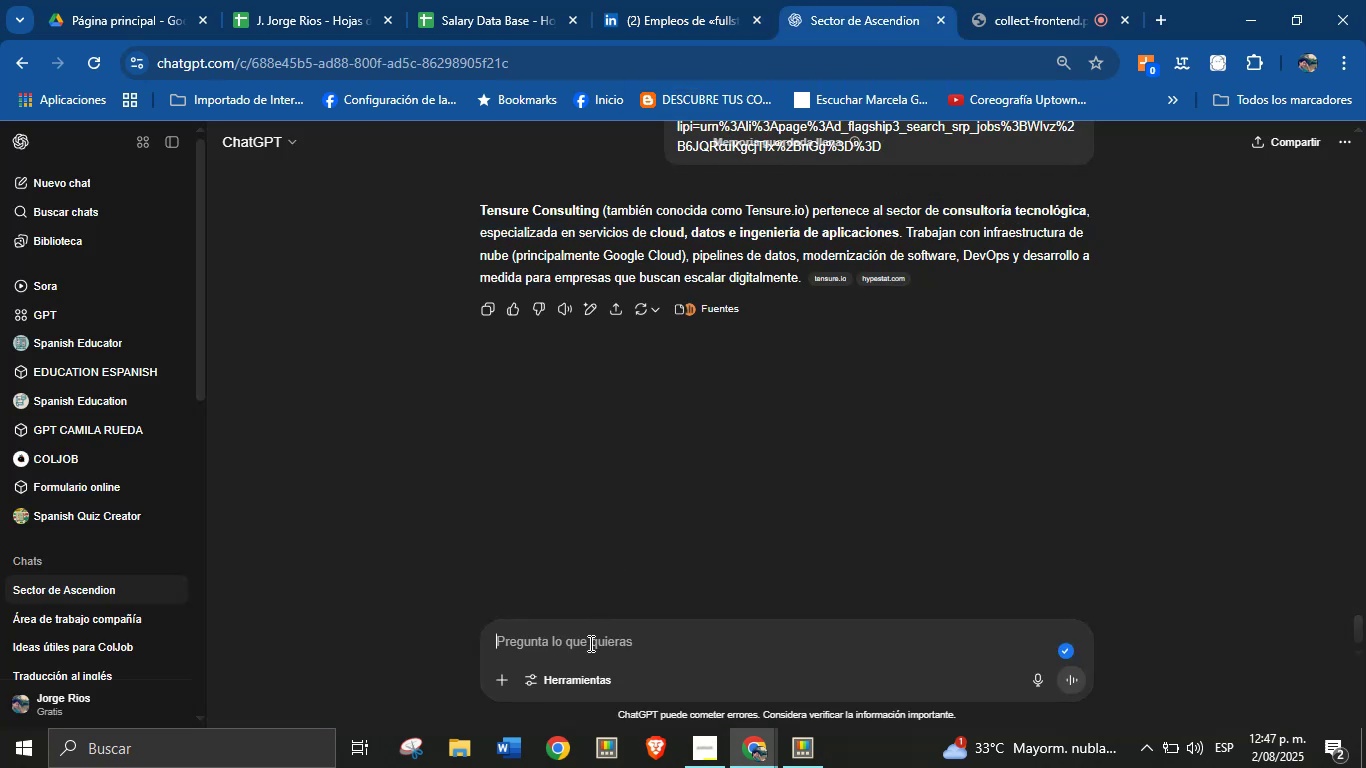 
key(Control+ControlLeft)
 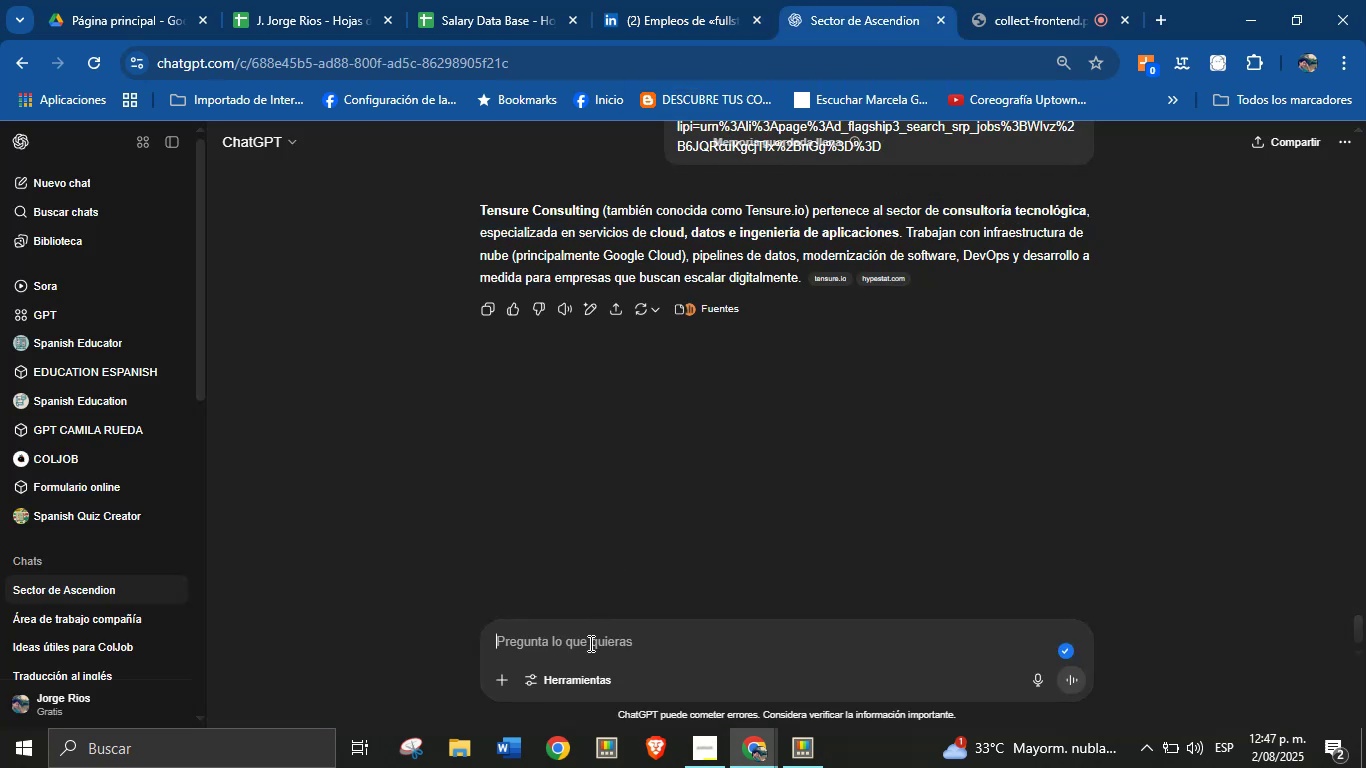 
key(Control+V)
 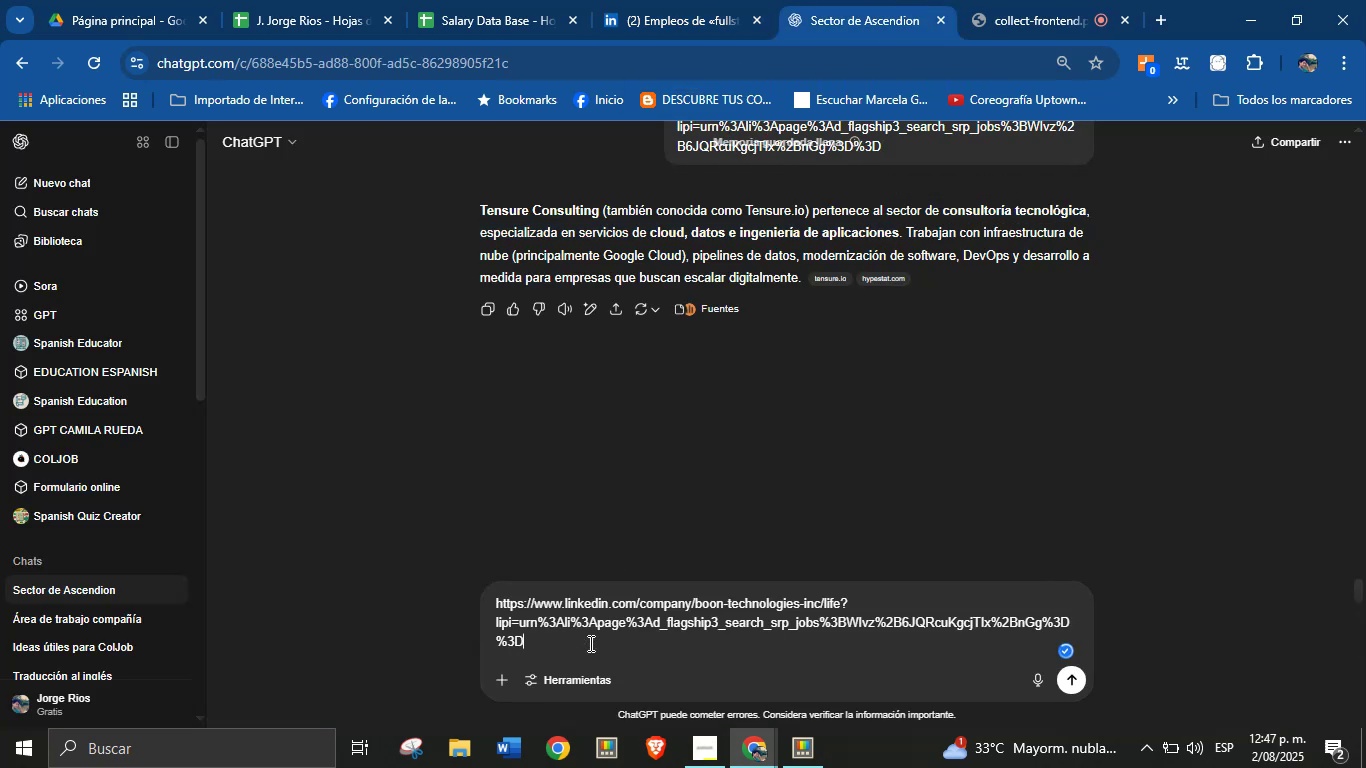 
key(Enter)
 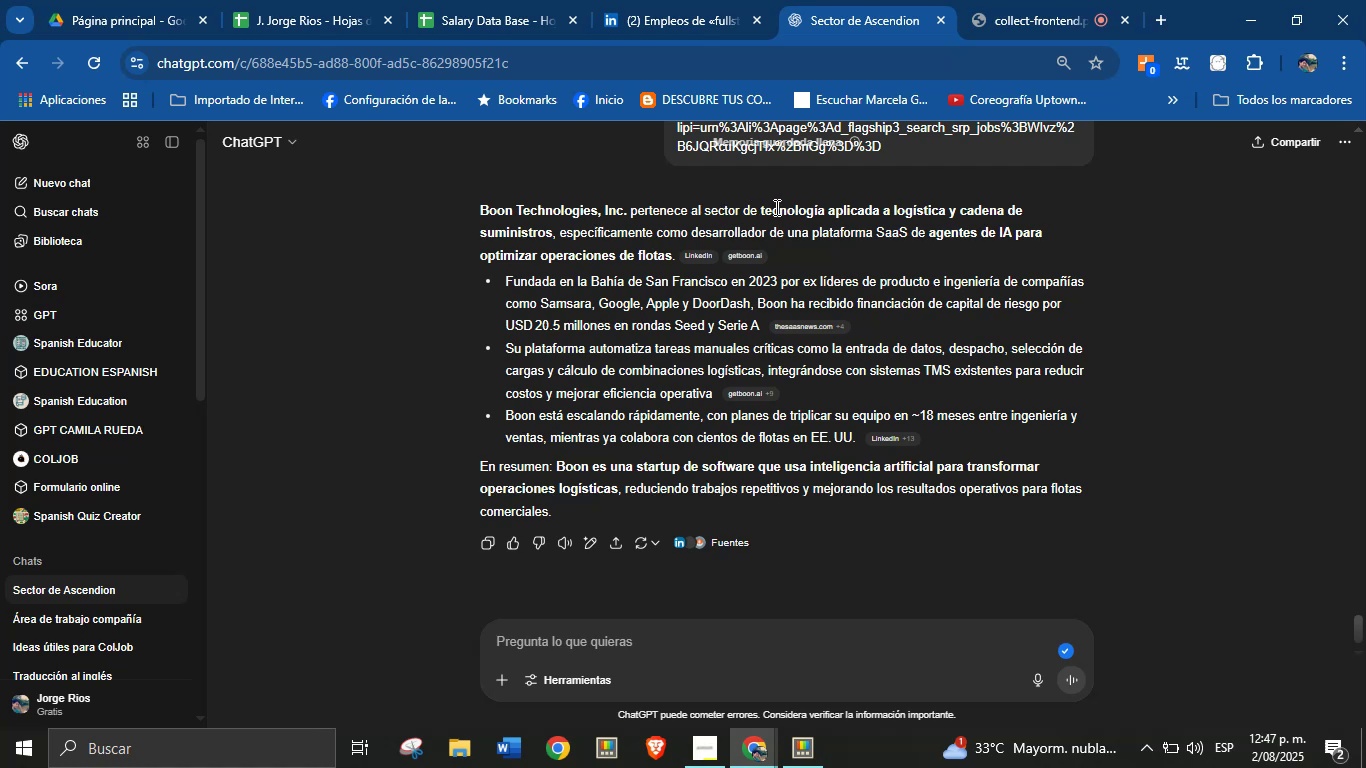 
wait(19.58)
 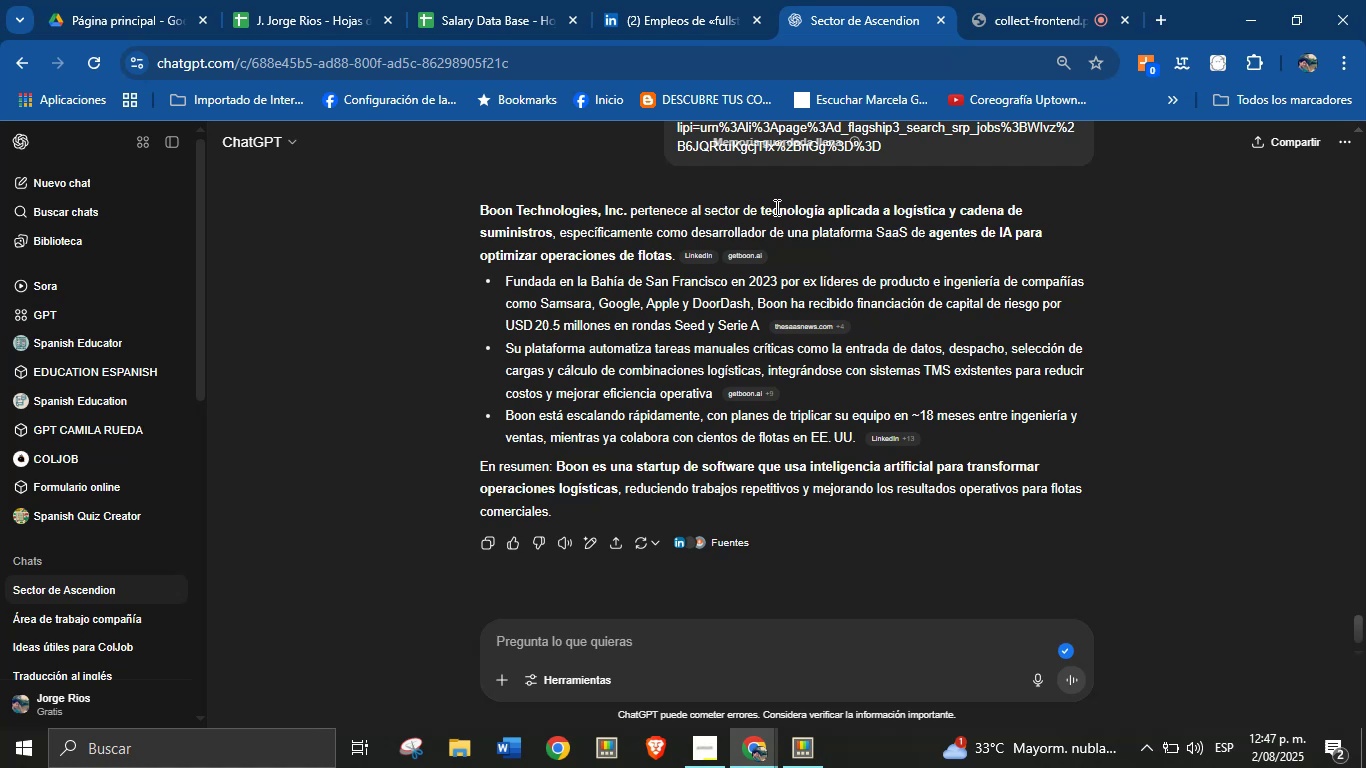 
left_click_drag(start_coordinate=[705, 210], to_coordinate=[551, 232])
 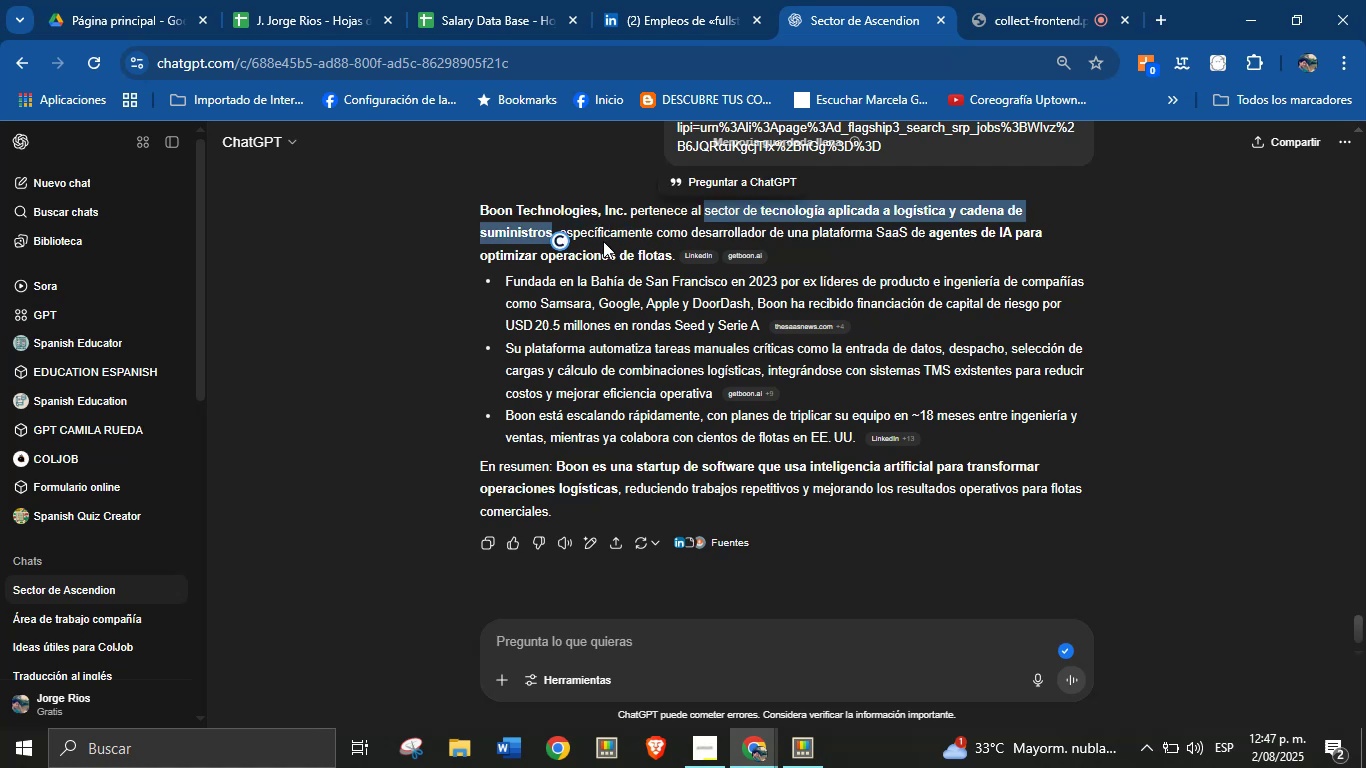 
key(Alt+Control+ControlLeft)
 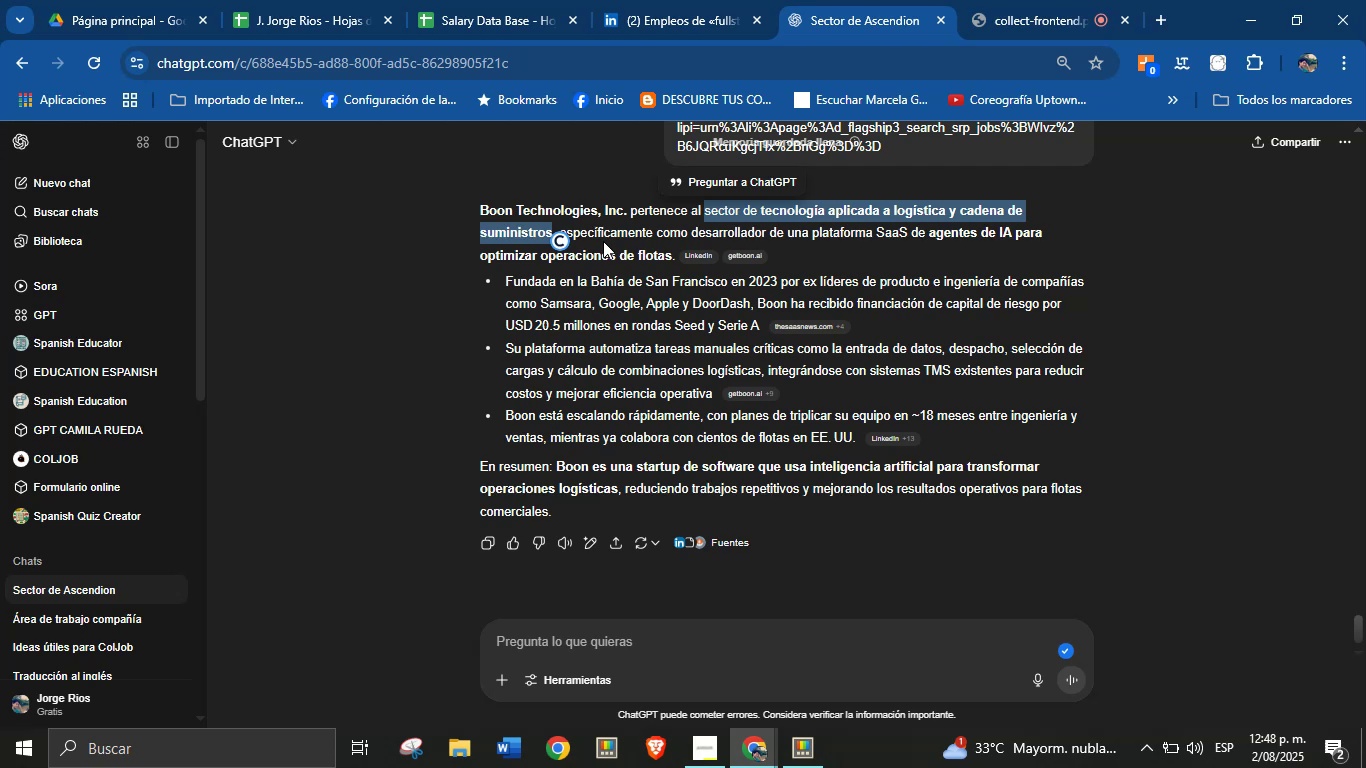 
key(Alt+AltLeft)
 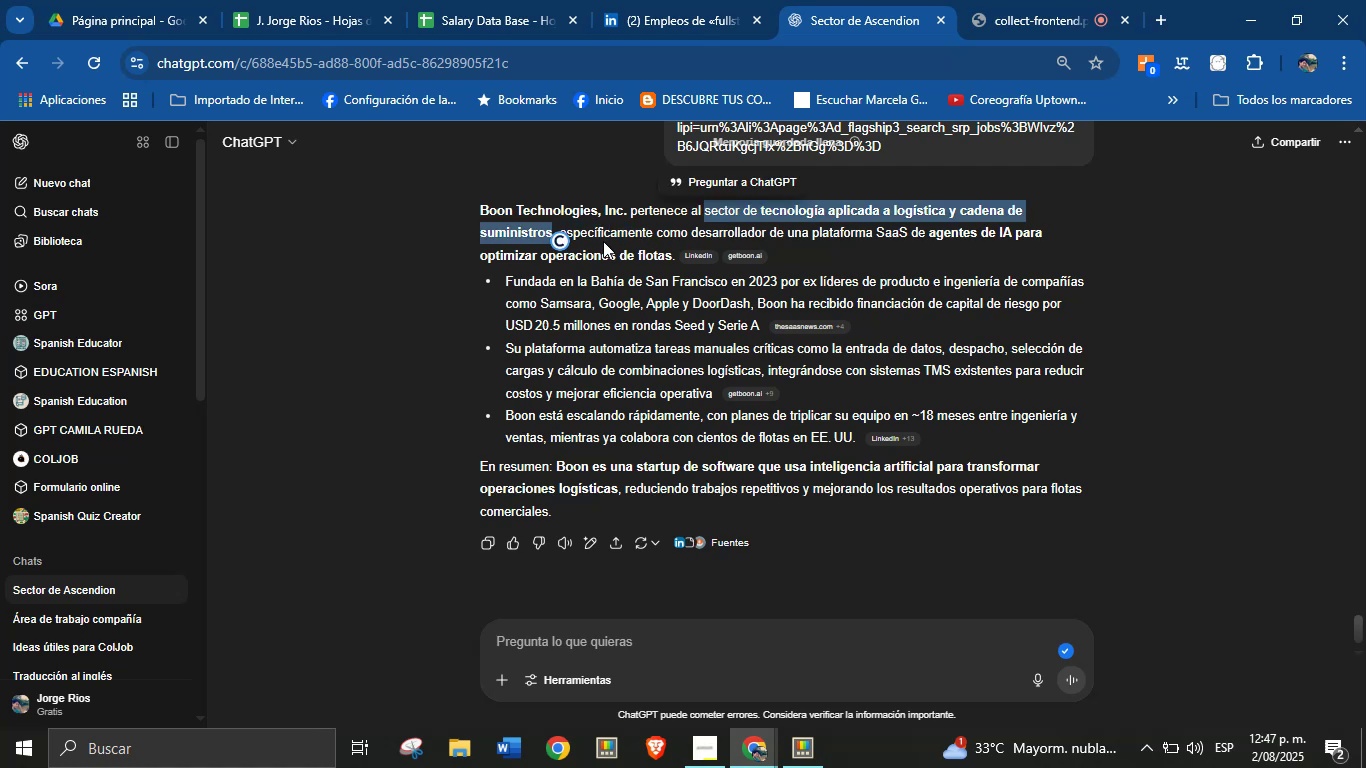 
key(Alt+Control+C)
 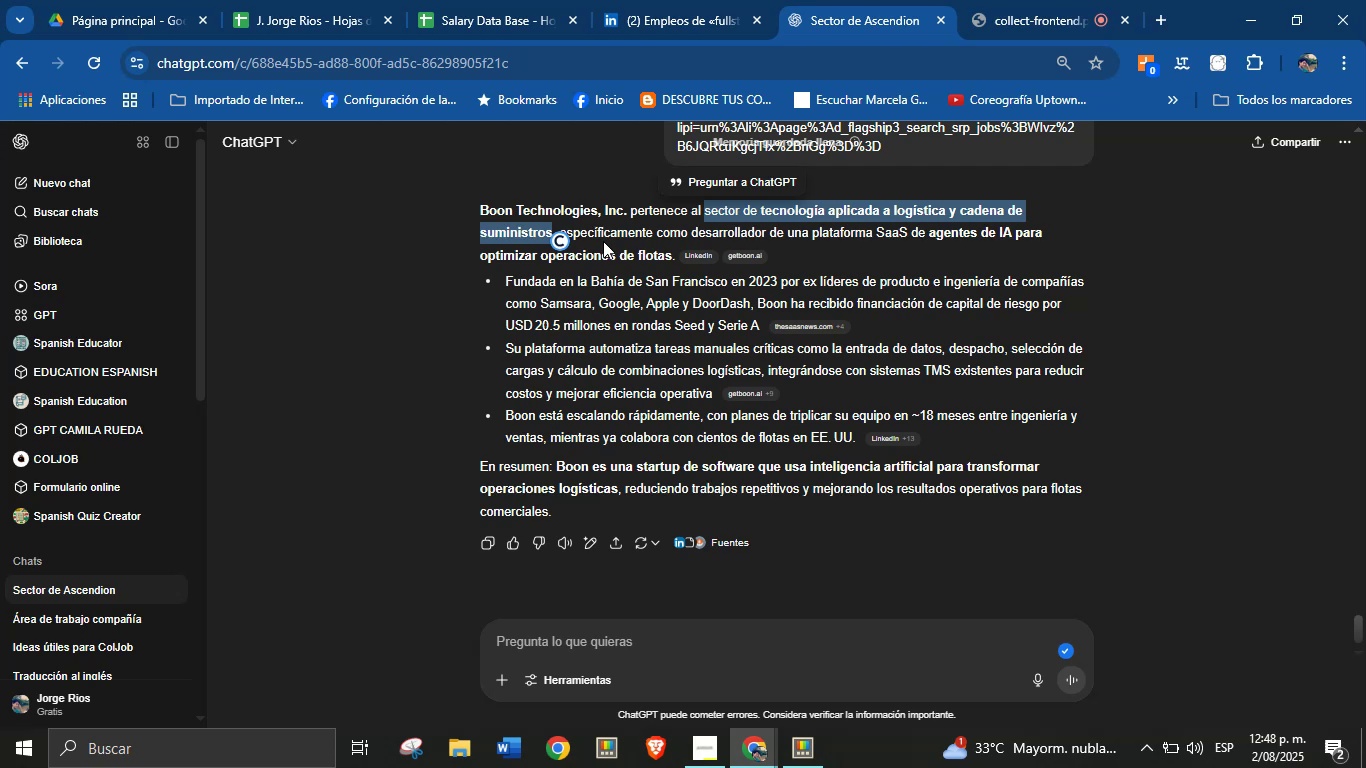 
left_click([513, 0])
 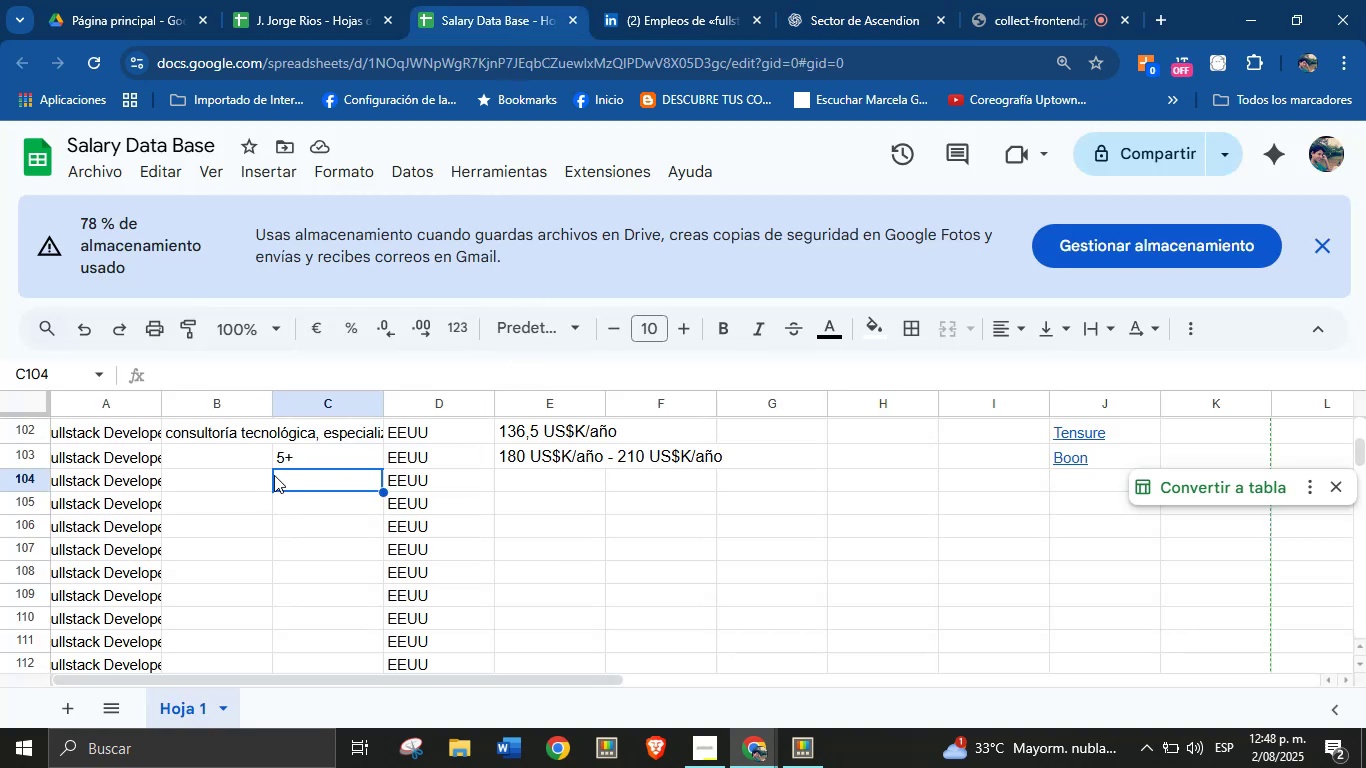 
left_click([219, 463])
 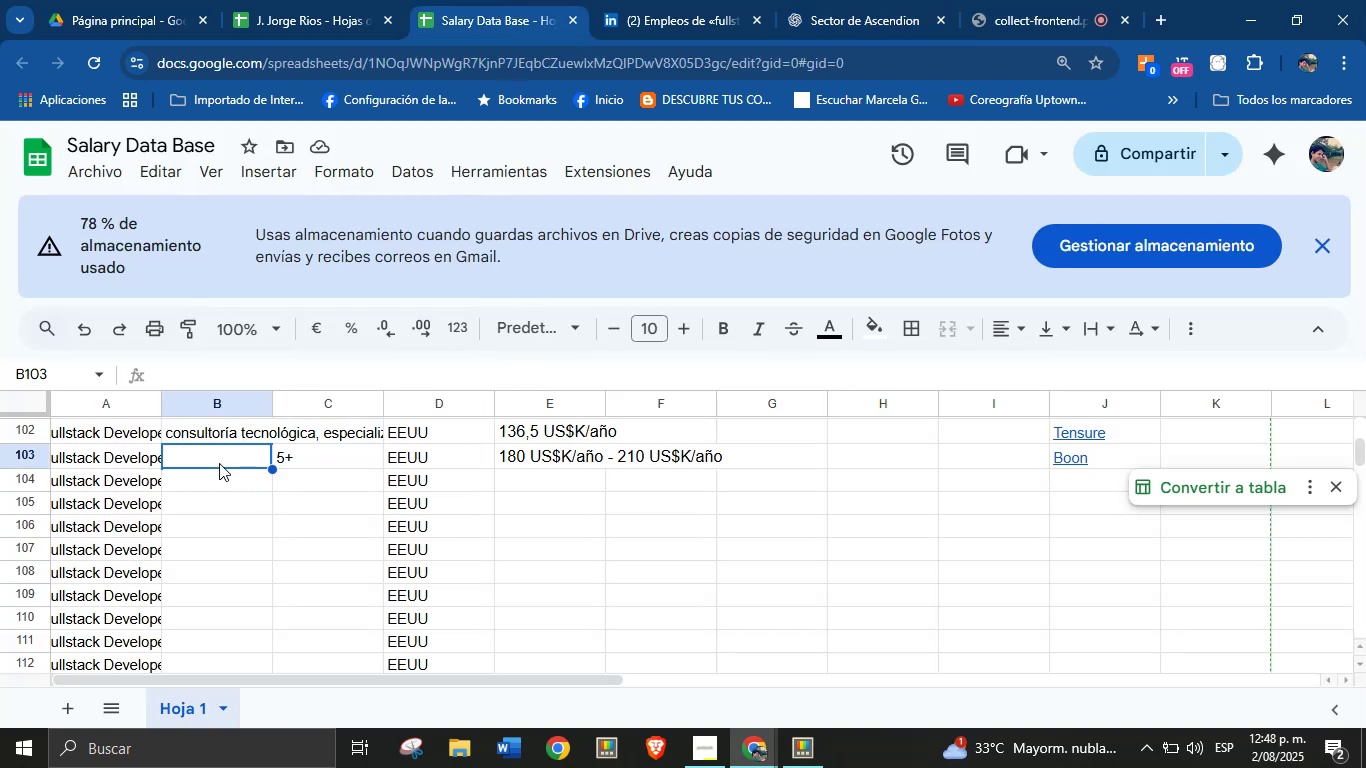 
key(Break)
 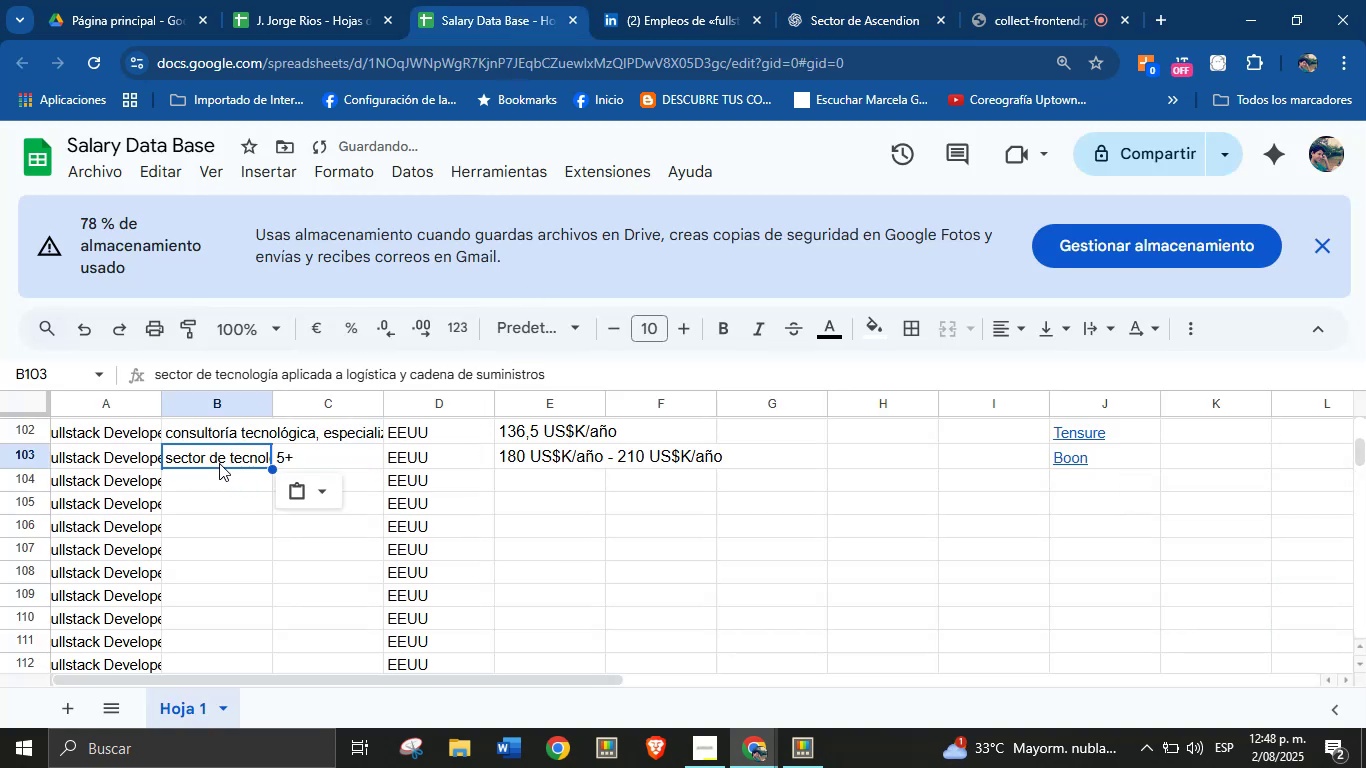 
key(Control+ControlLeft)
 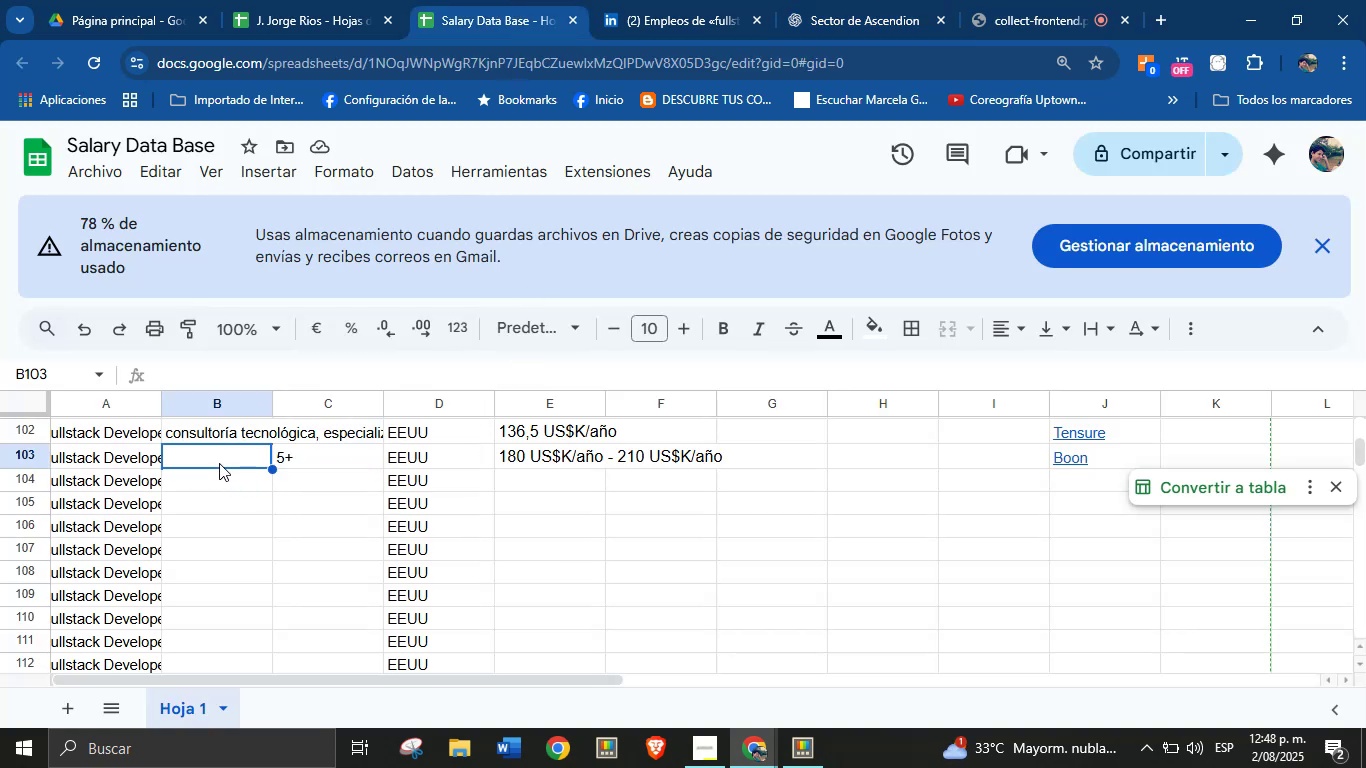 
key(Control+V)
 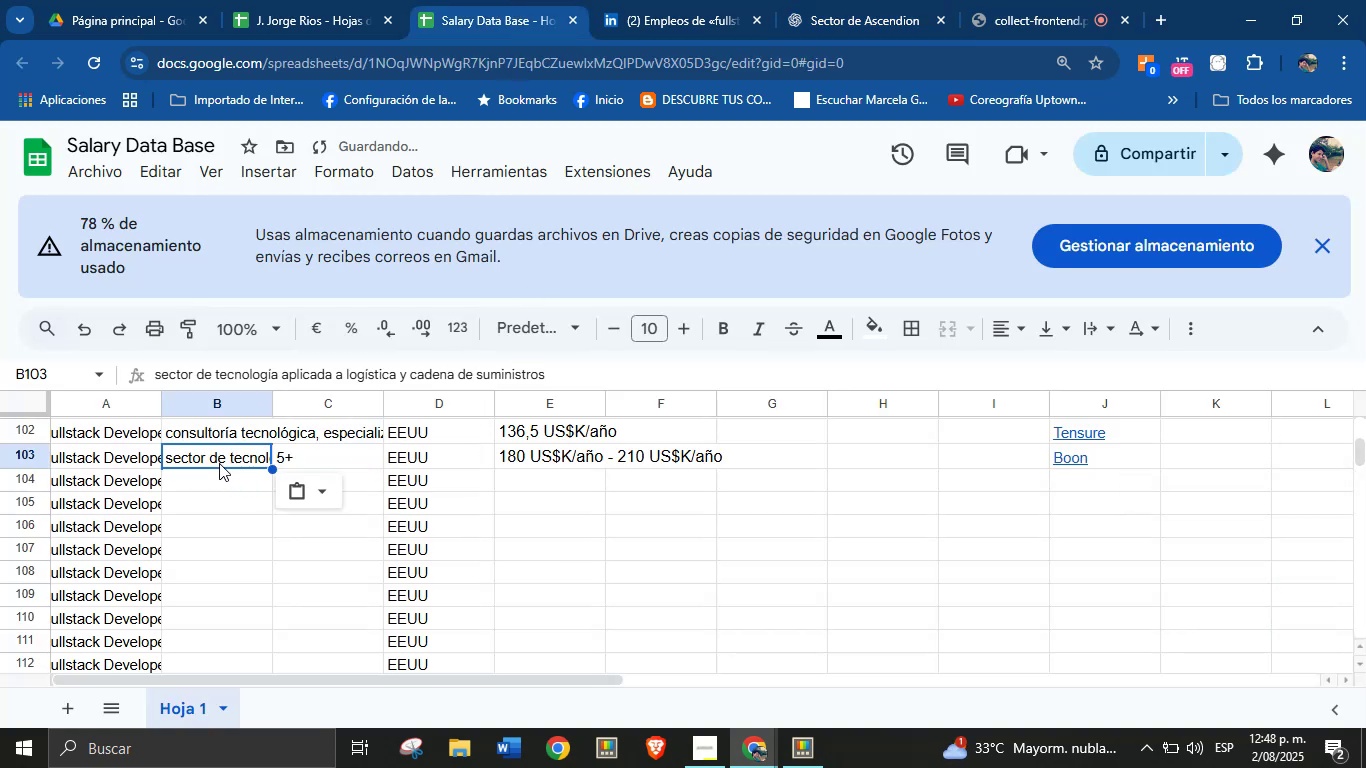 
key(Enter)
 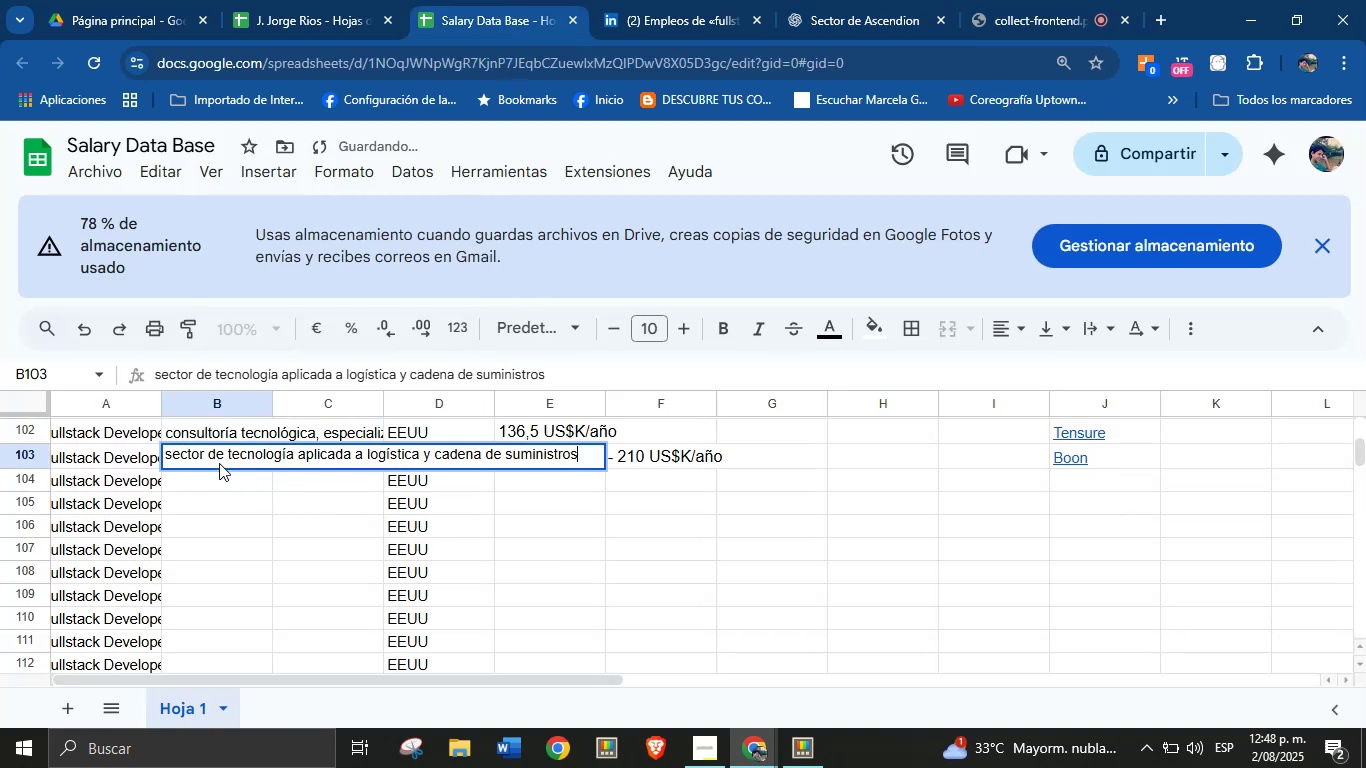 
key(Enter)
 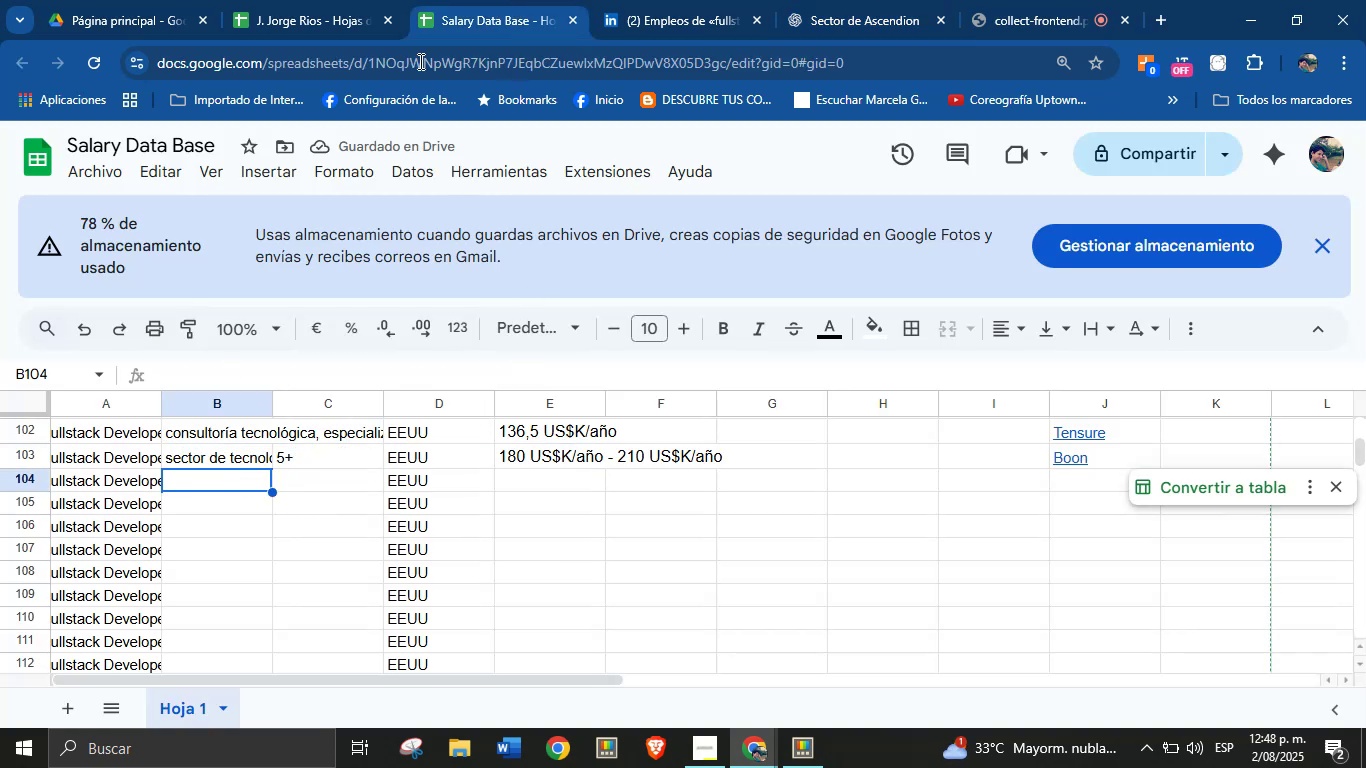 
left_click([630, 0])
 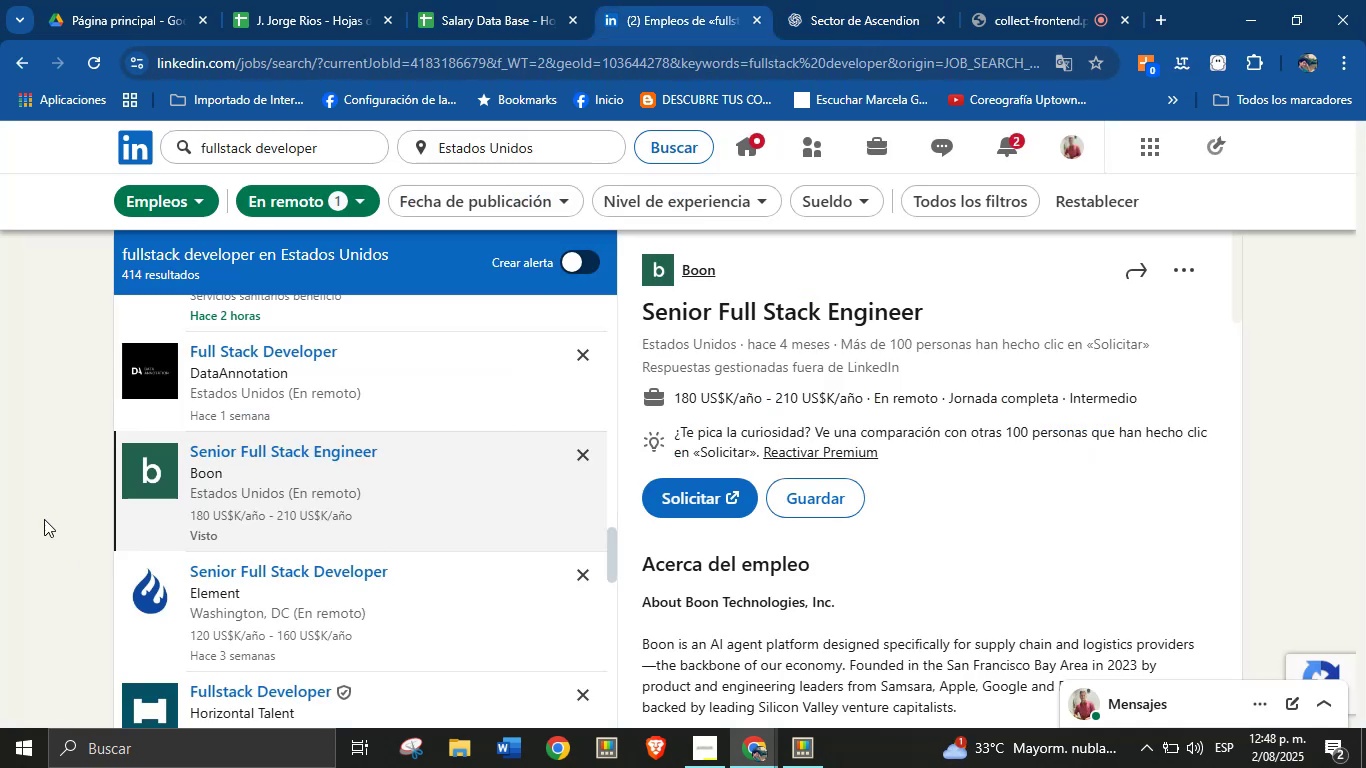 
scroll: coordinate [282, 501], scroll_direction: down, amount: 1.0
 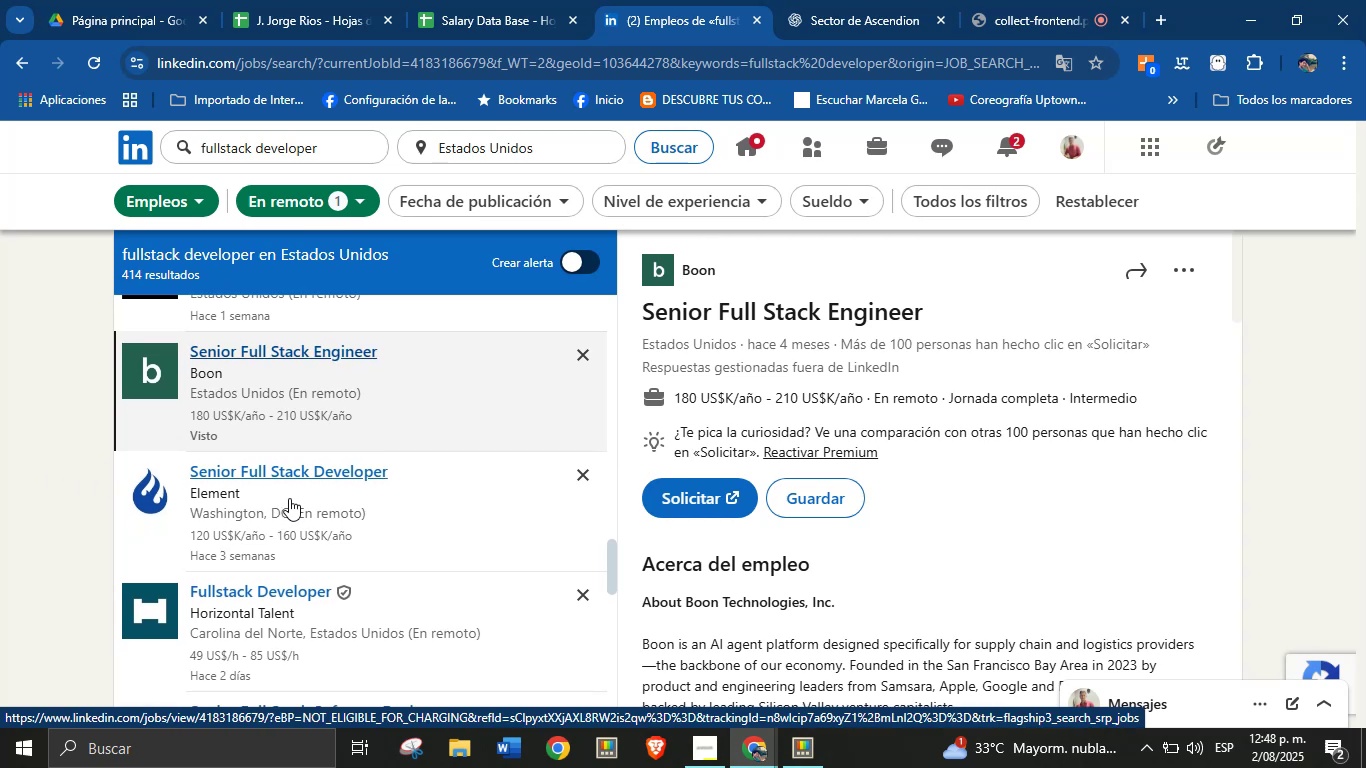 
left_click([289, 498])
 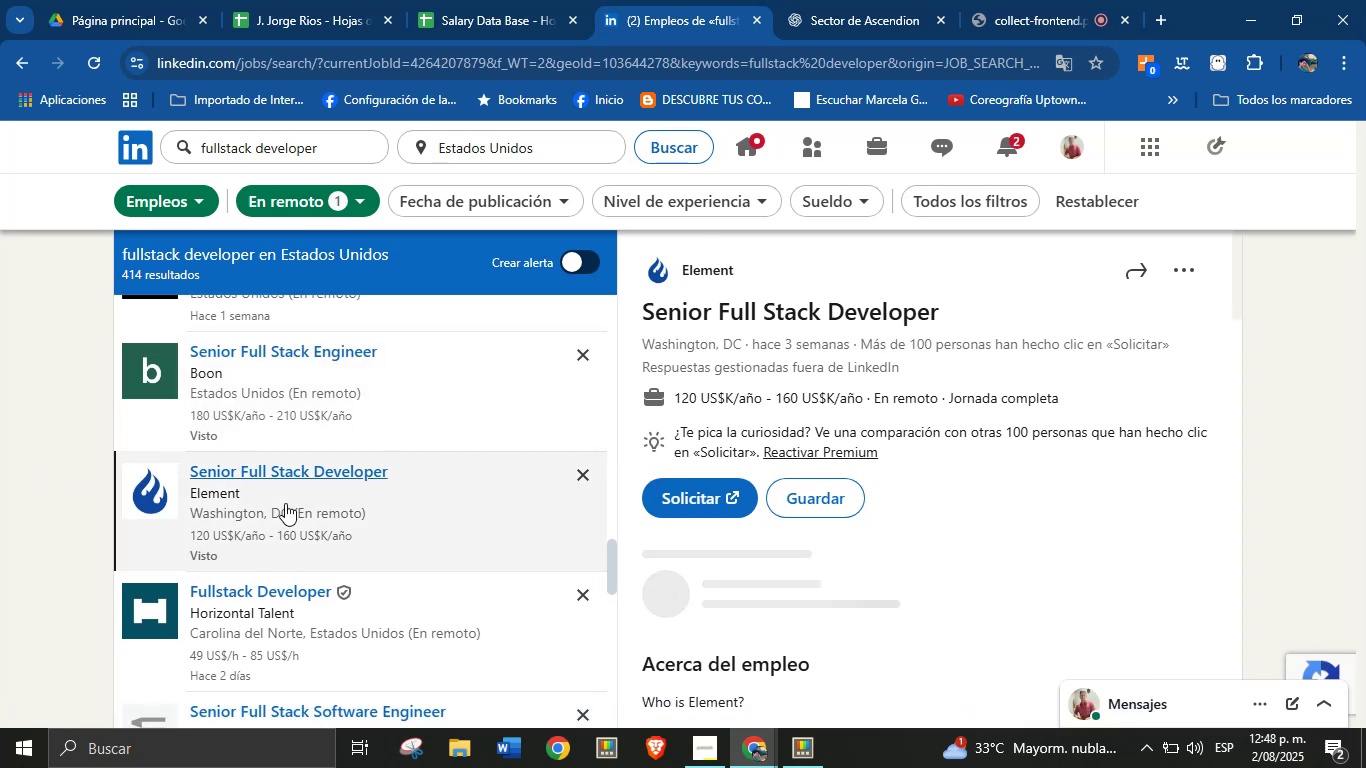 
wait(8.01)
 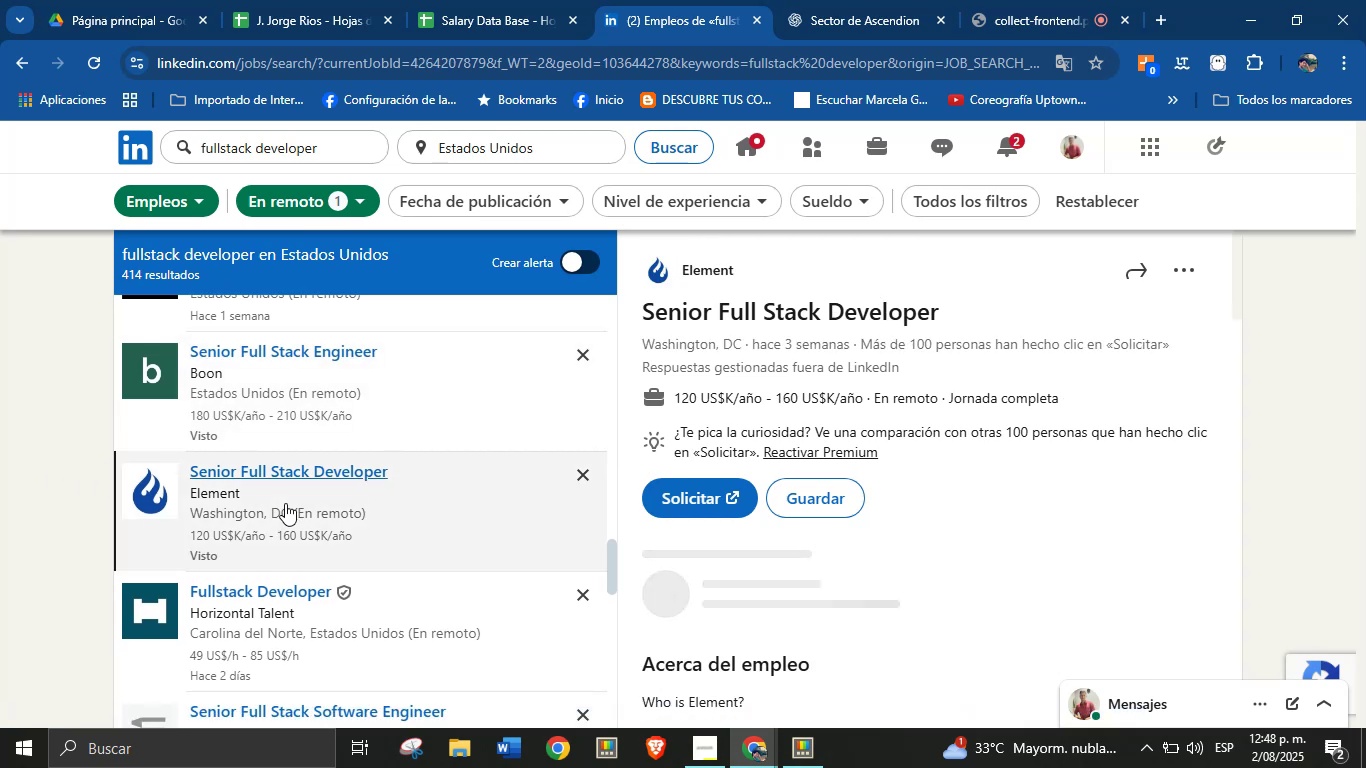 
left_click_drag(start_coordinate=[755, 268], to_coordinate=[681, 269])
 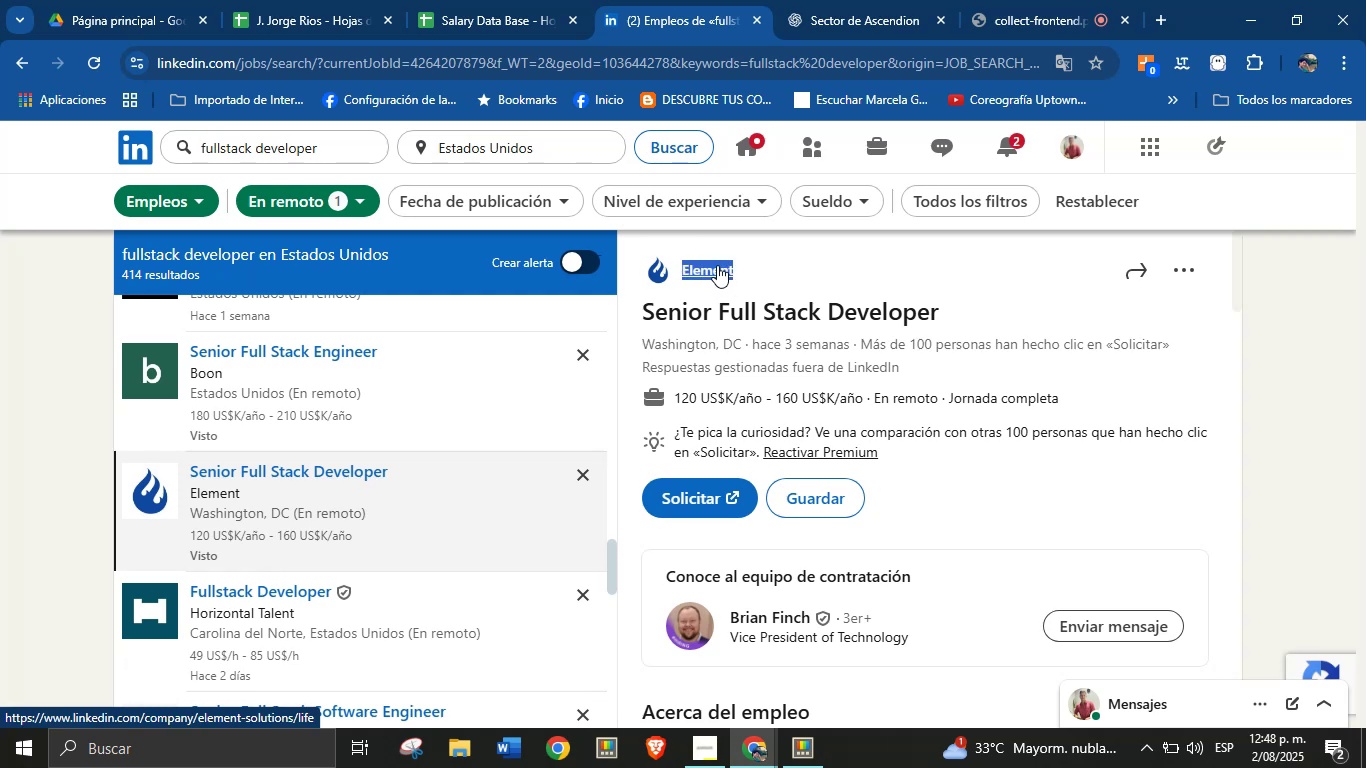 
key(Alt+AltLeft)
 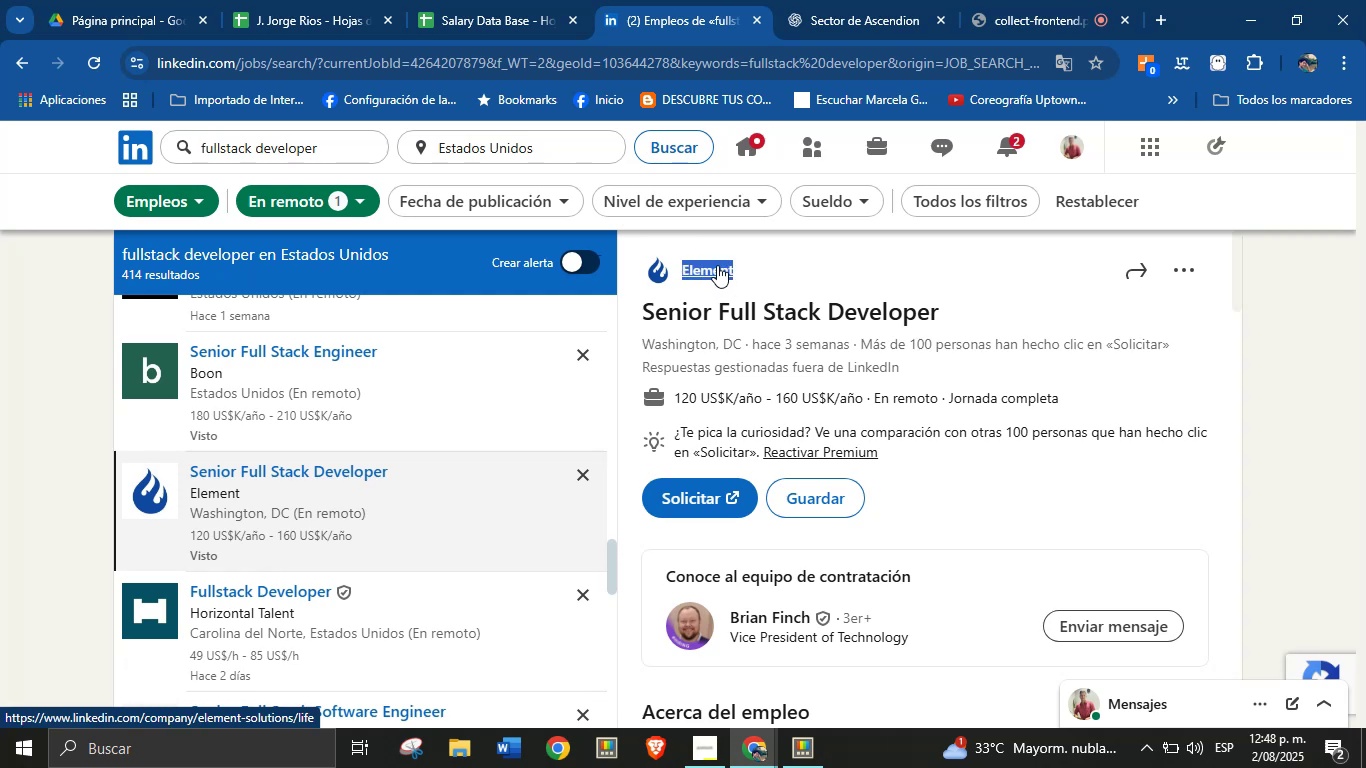 
key(Alt+Control+ControlLeft)
 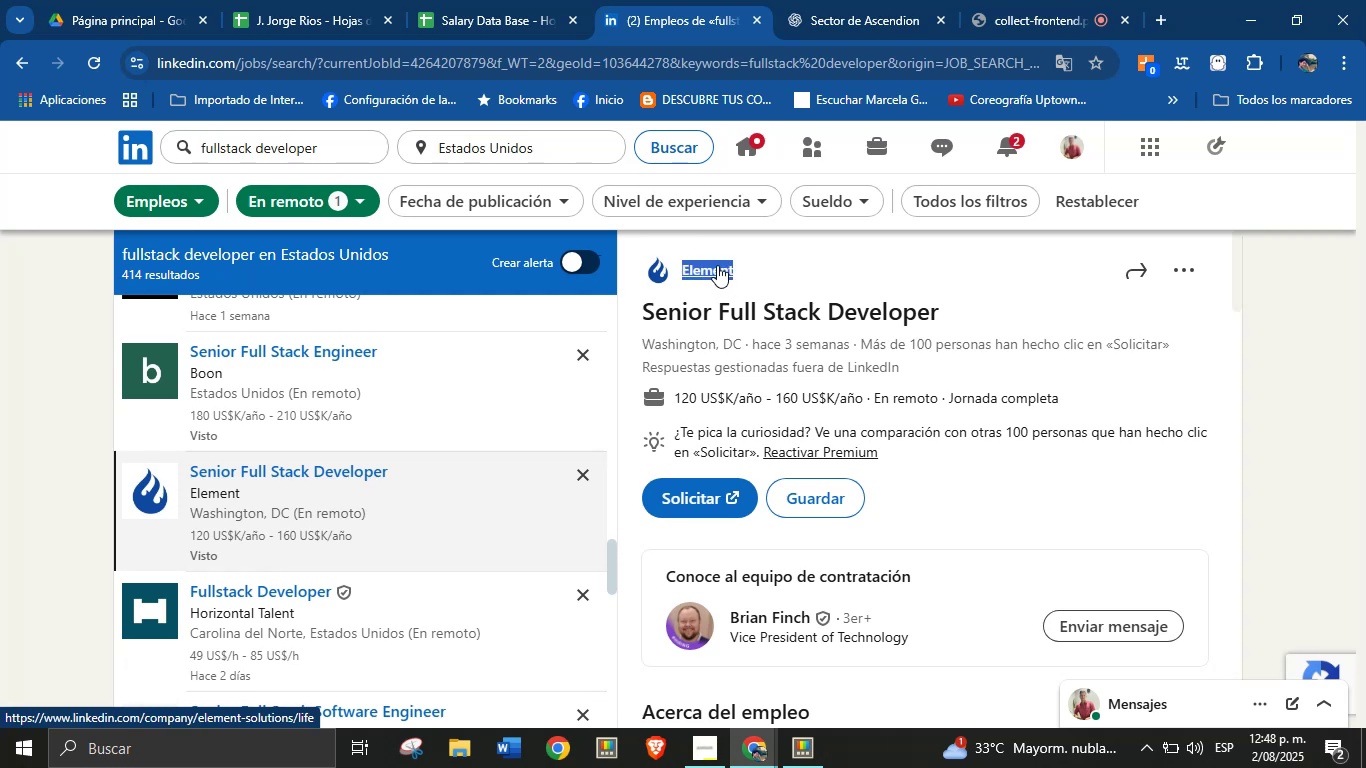 
key(Alt+Control+C)
 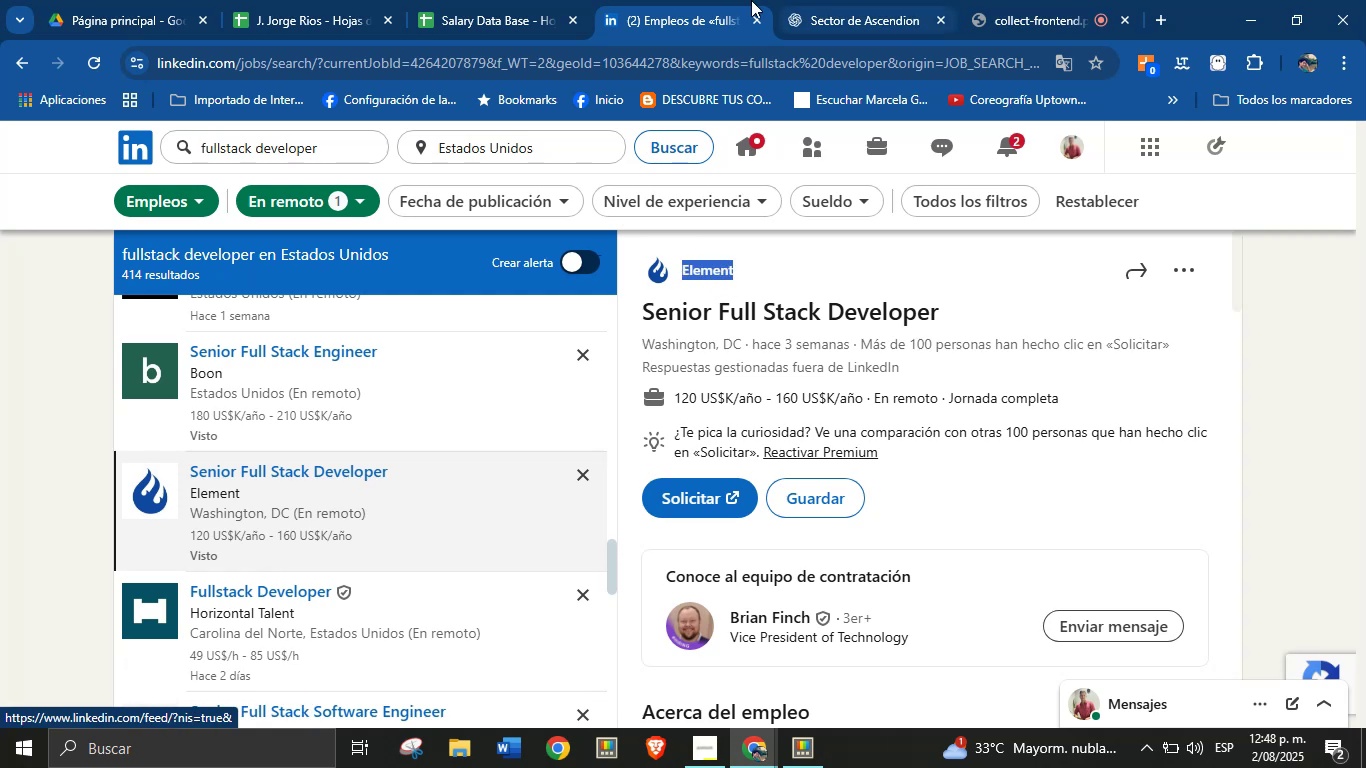 
left_click([508, 0])
 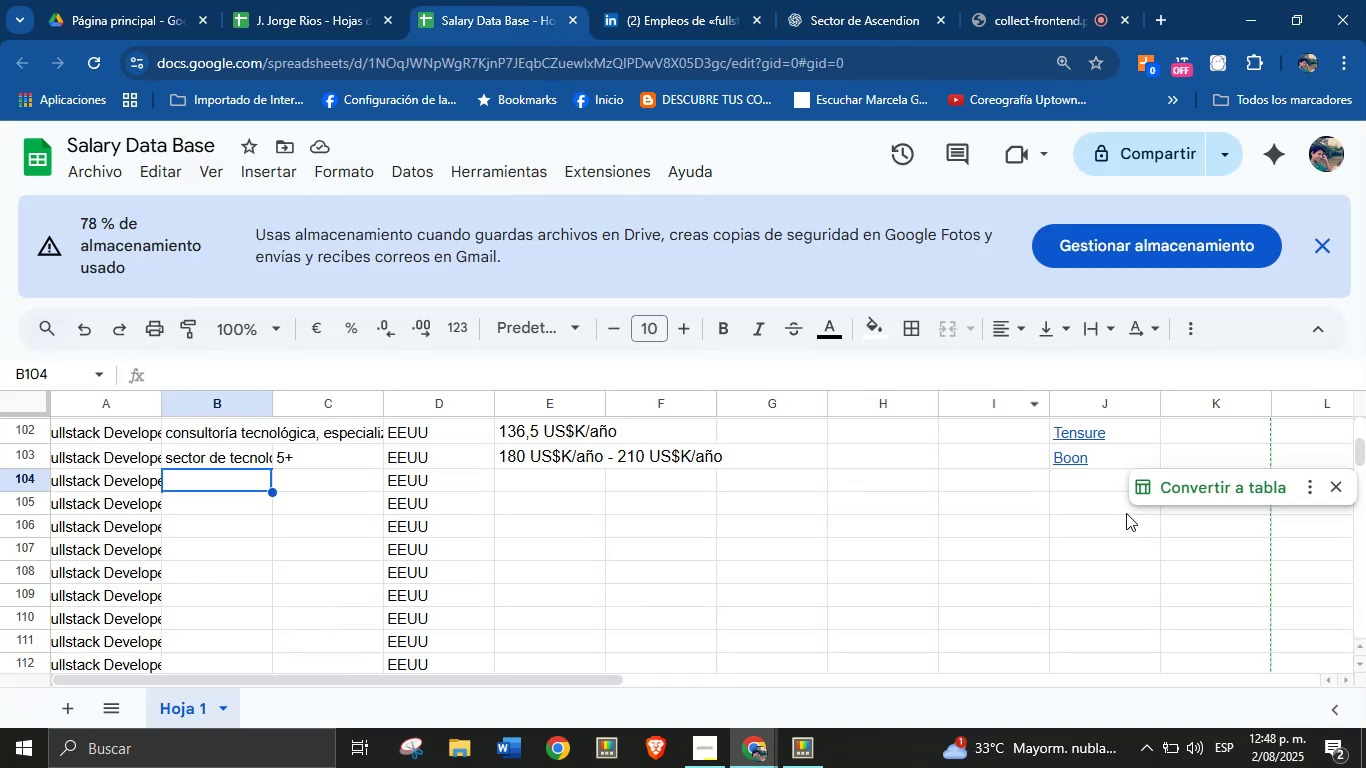 
left_click([1100, 491])
 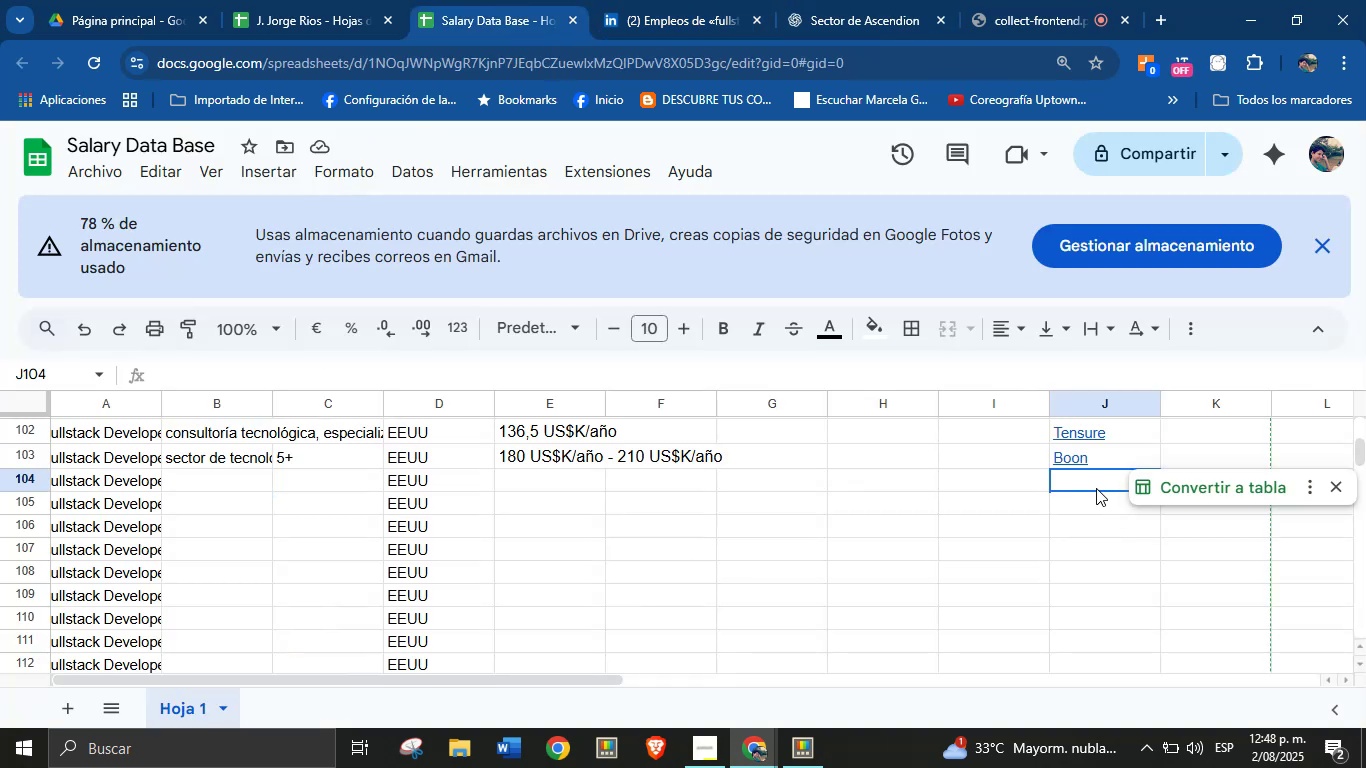 
key(Break)
 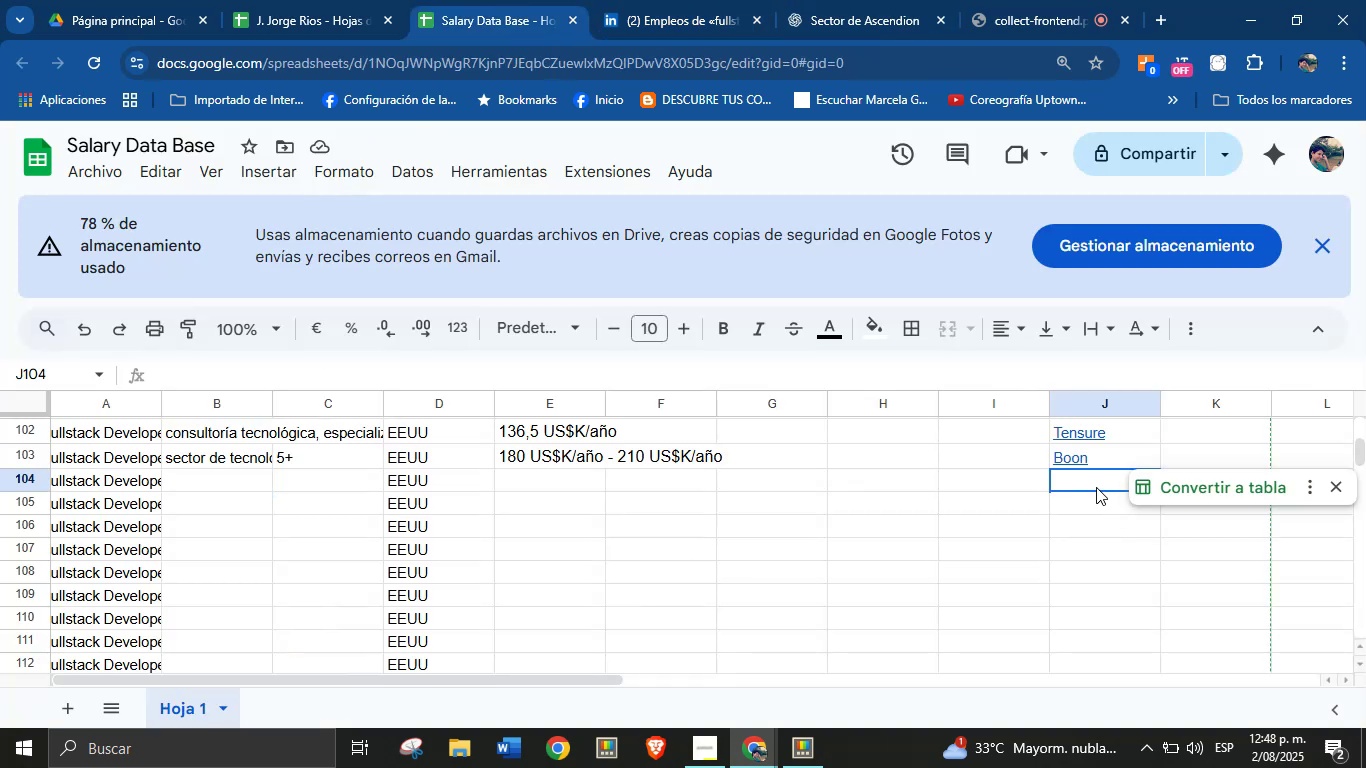 
key(Control+ControlLeft)
 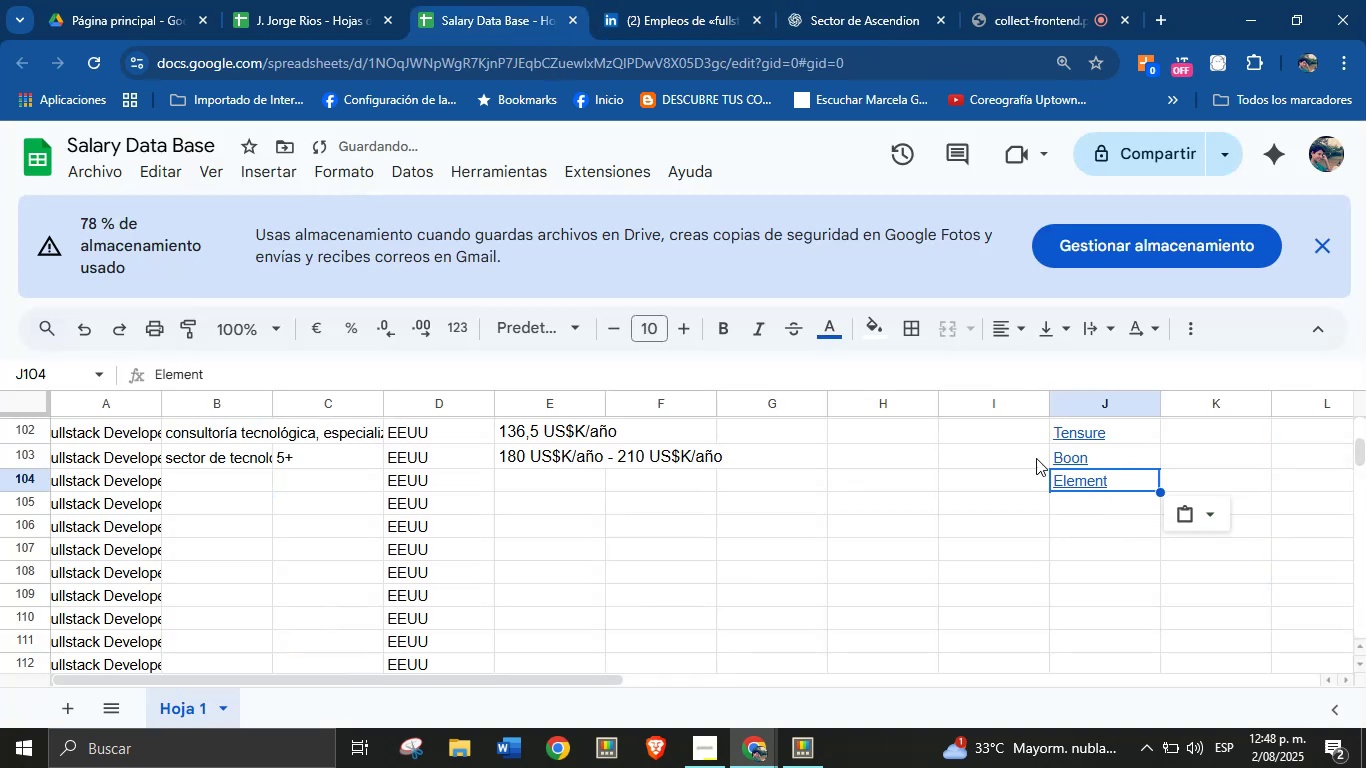 
key(Control+V)
 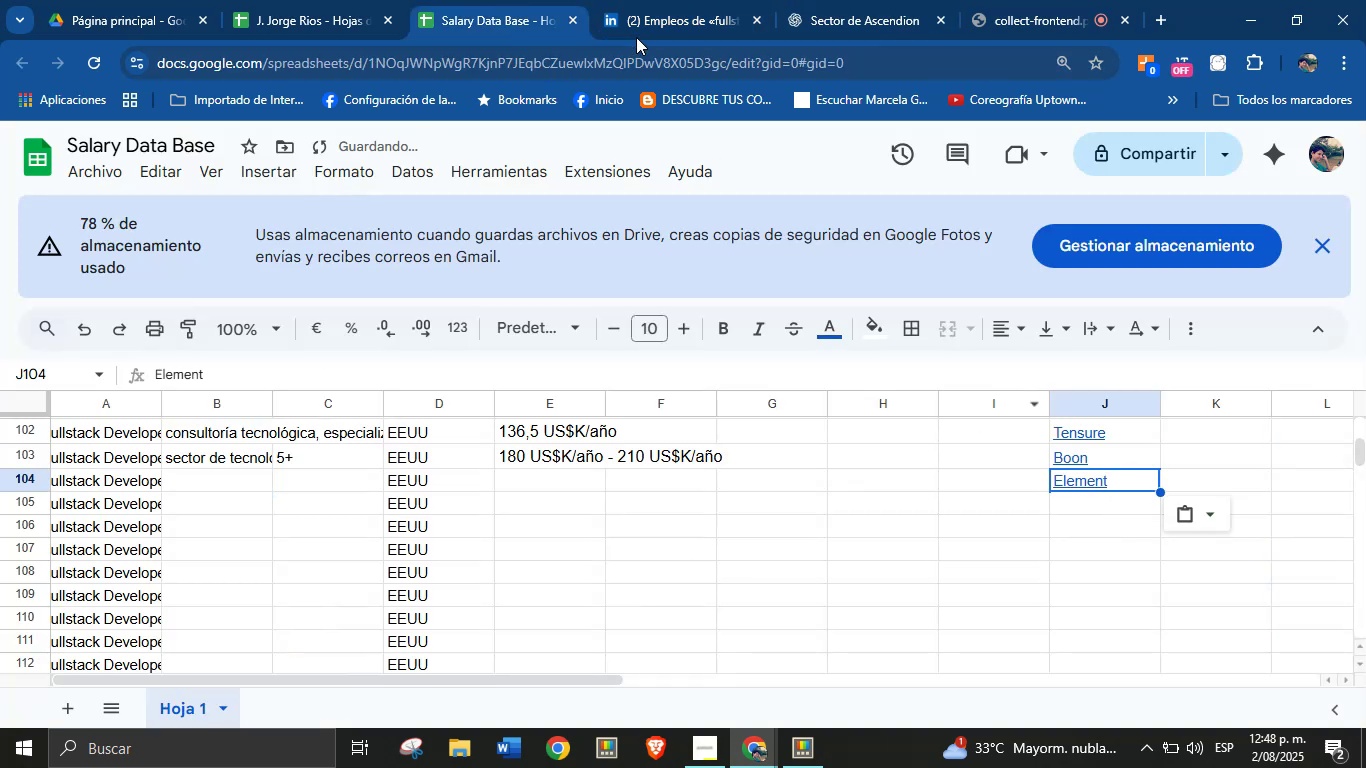 
left_click([664, 0])
 